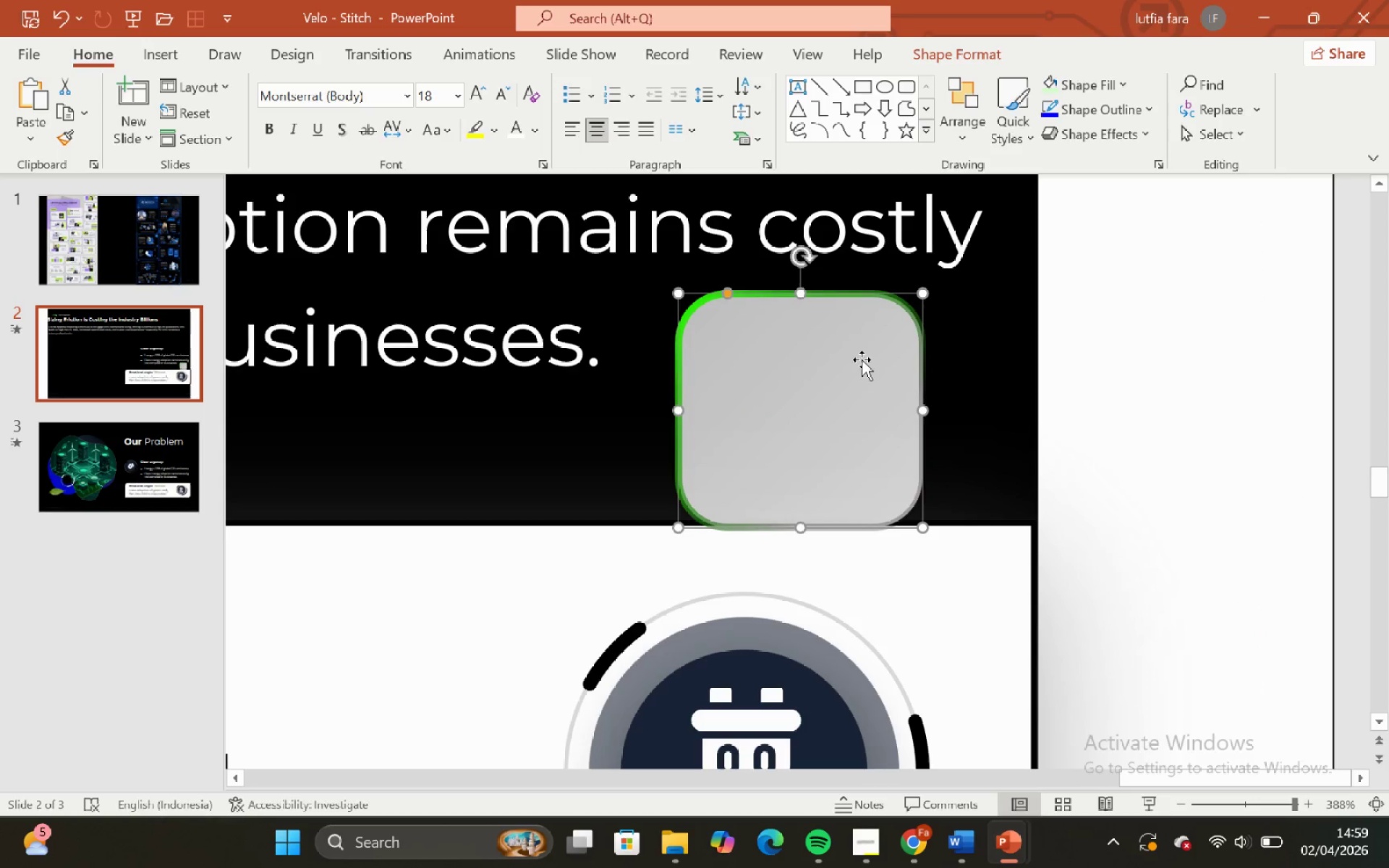 
key(Control+Z)
 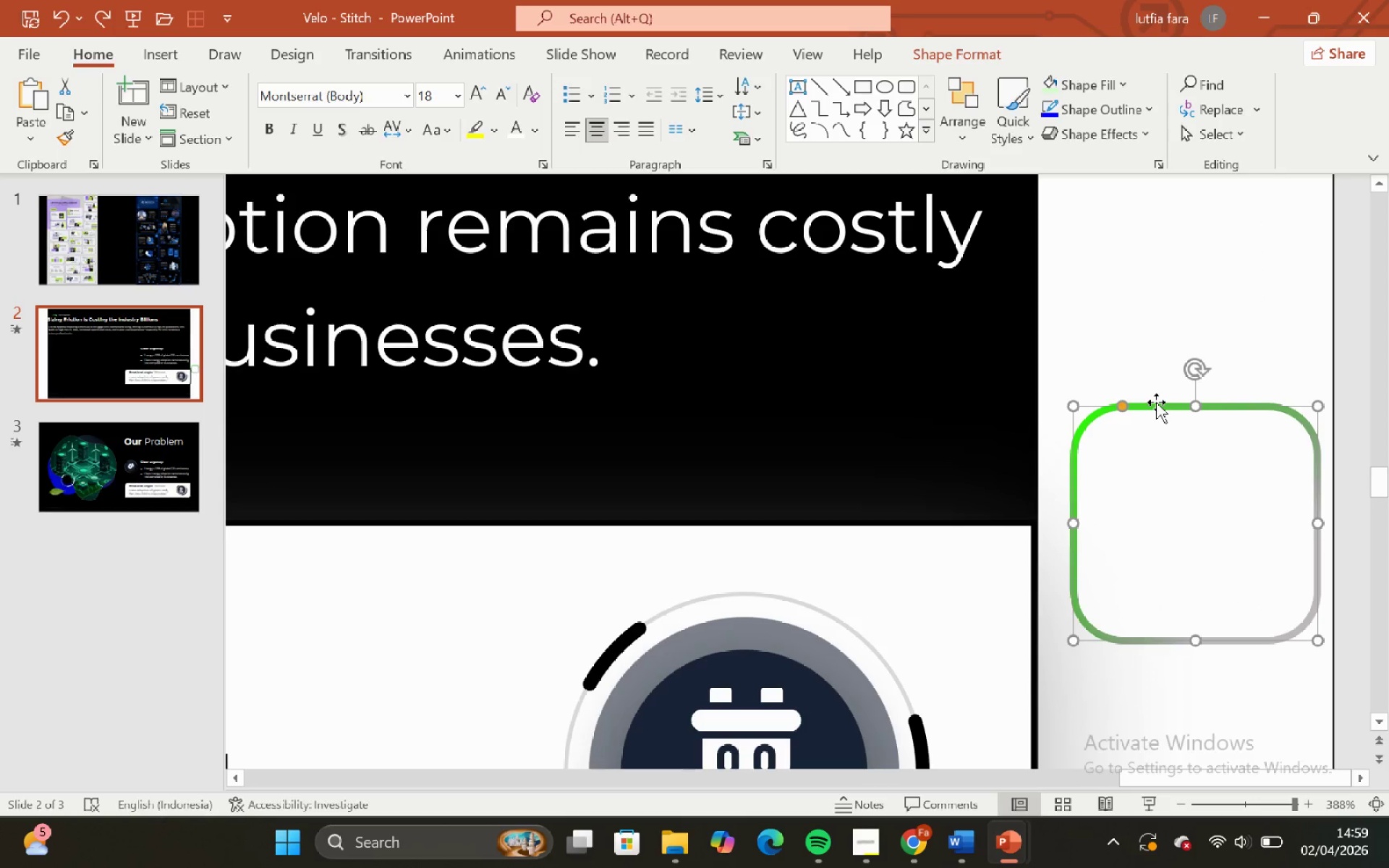 
right_click([1159, 409])
 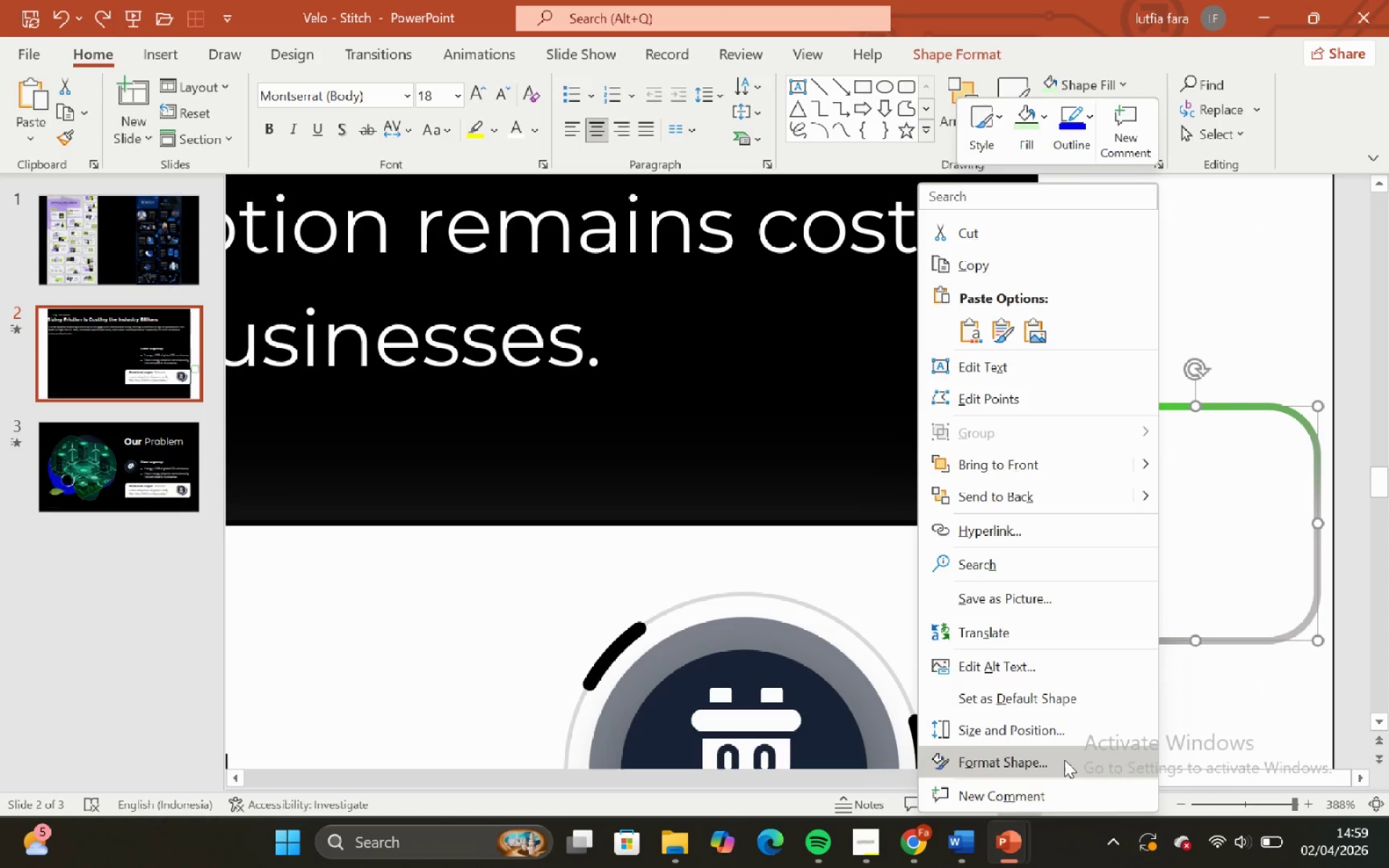 
left_click([1064, 760])
 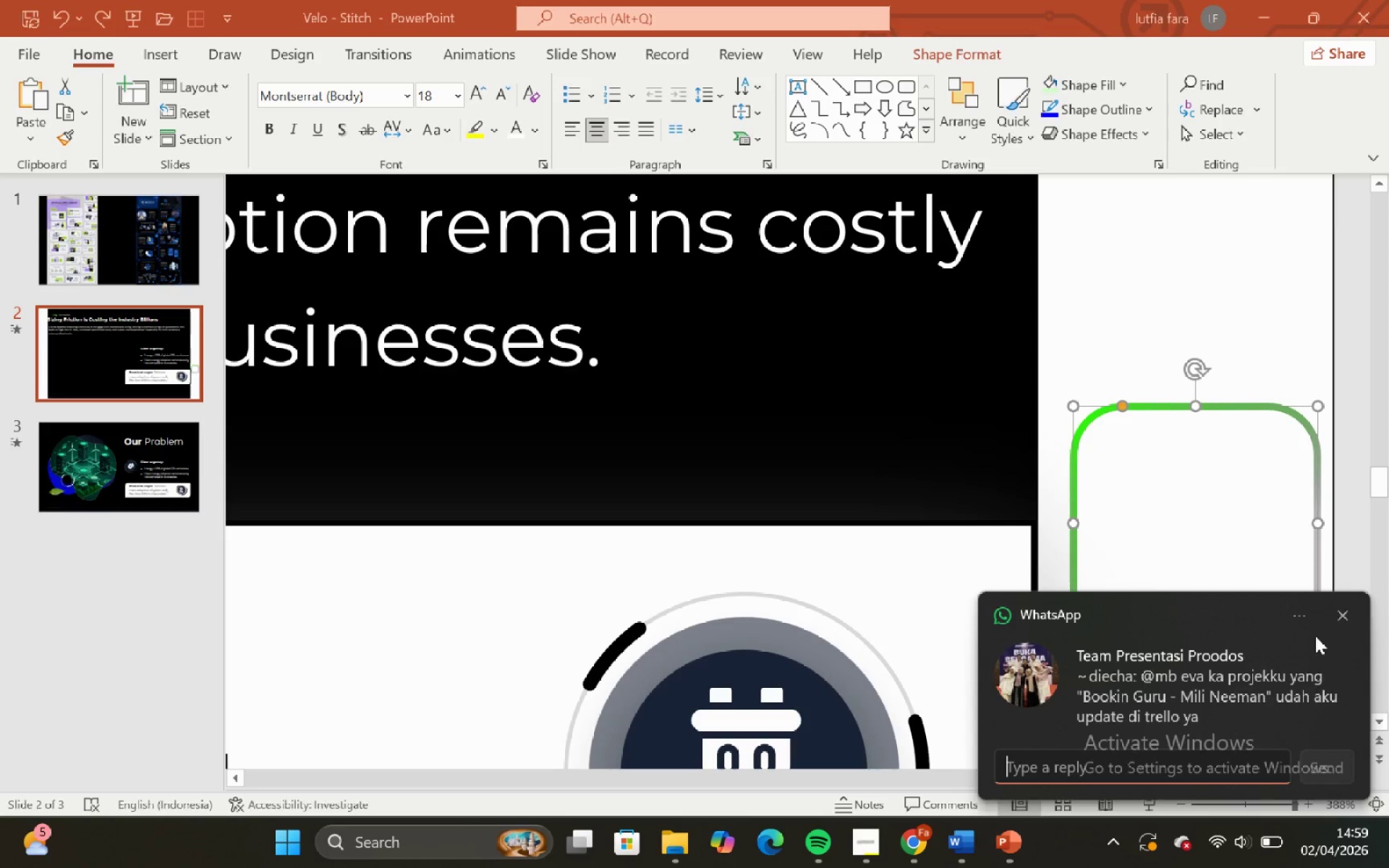 
left_click([1334, 622])
 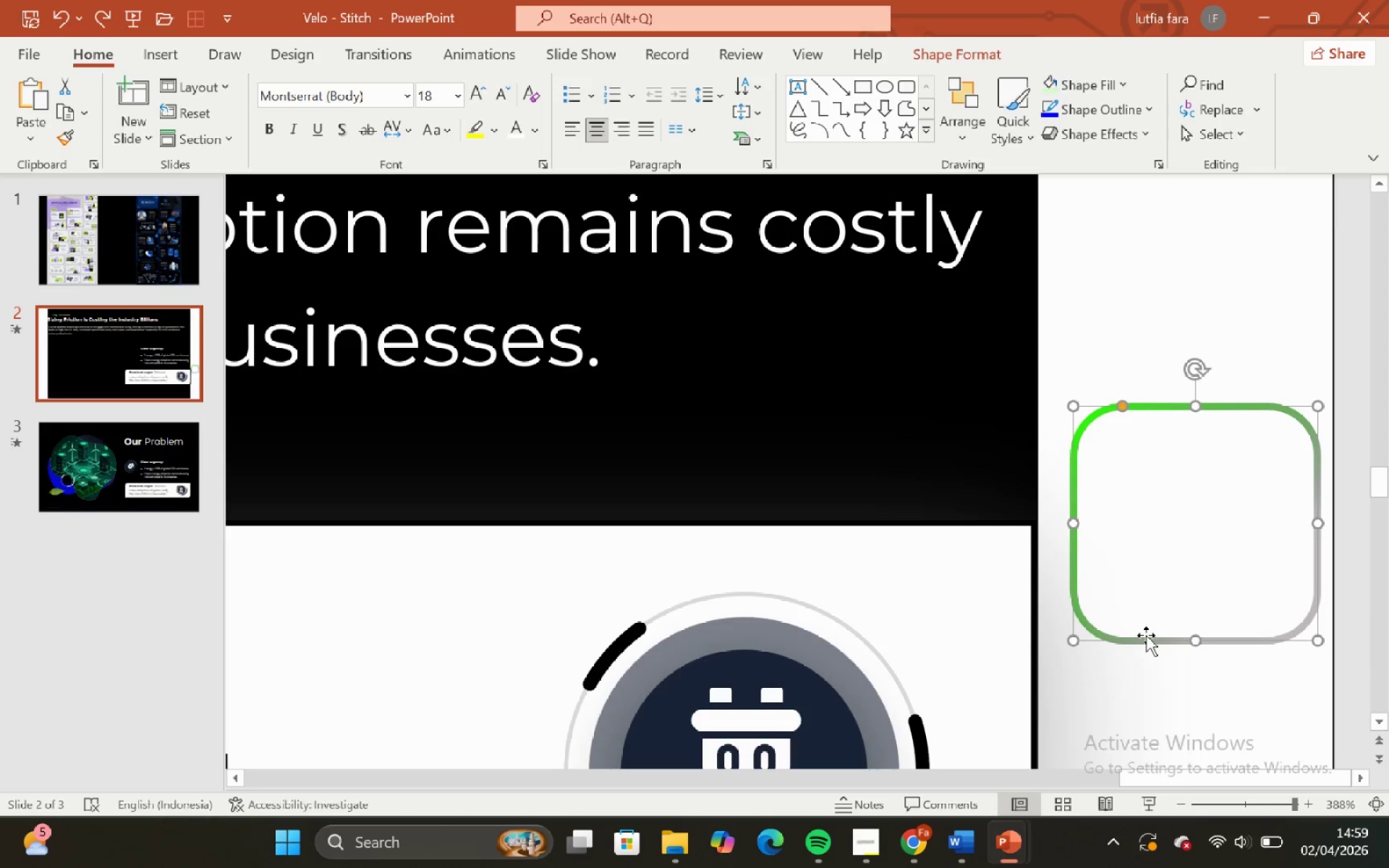 
right_click([1146, 636])
 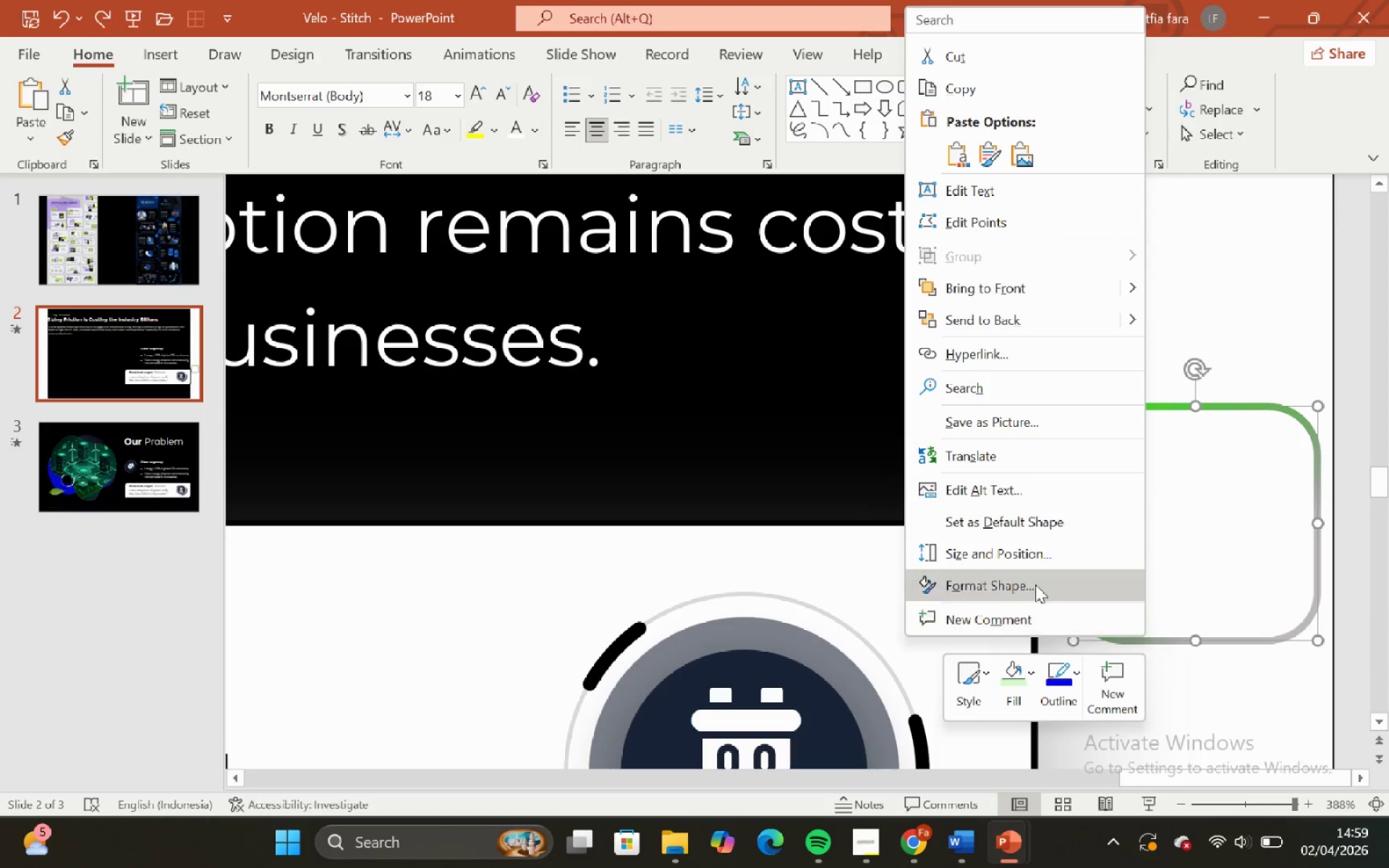 
left_click([1030, 580])
 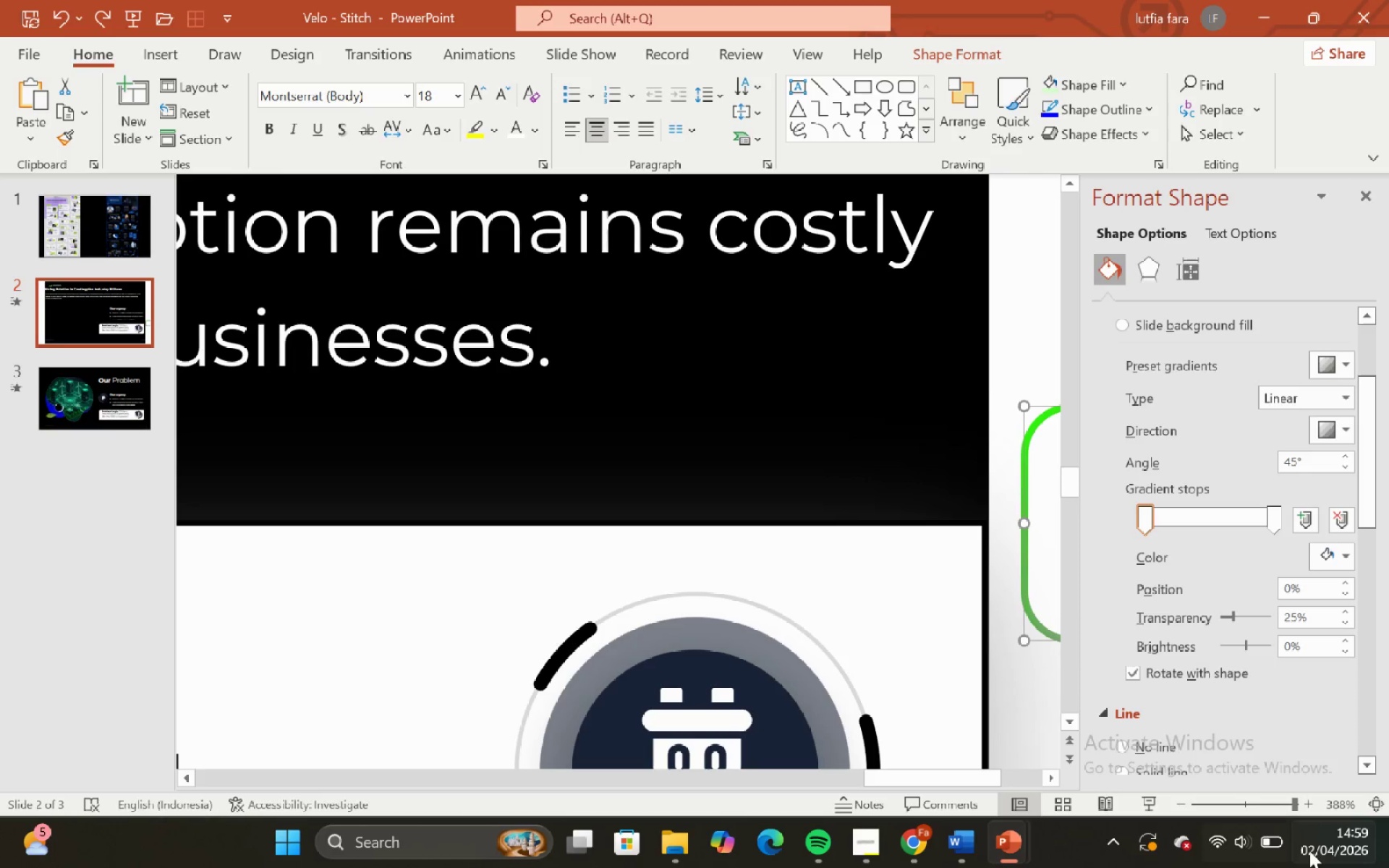 
mouse_move([1307, 845])
 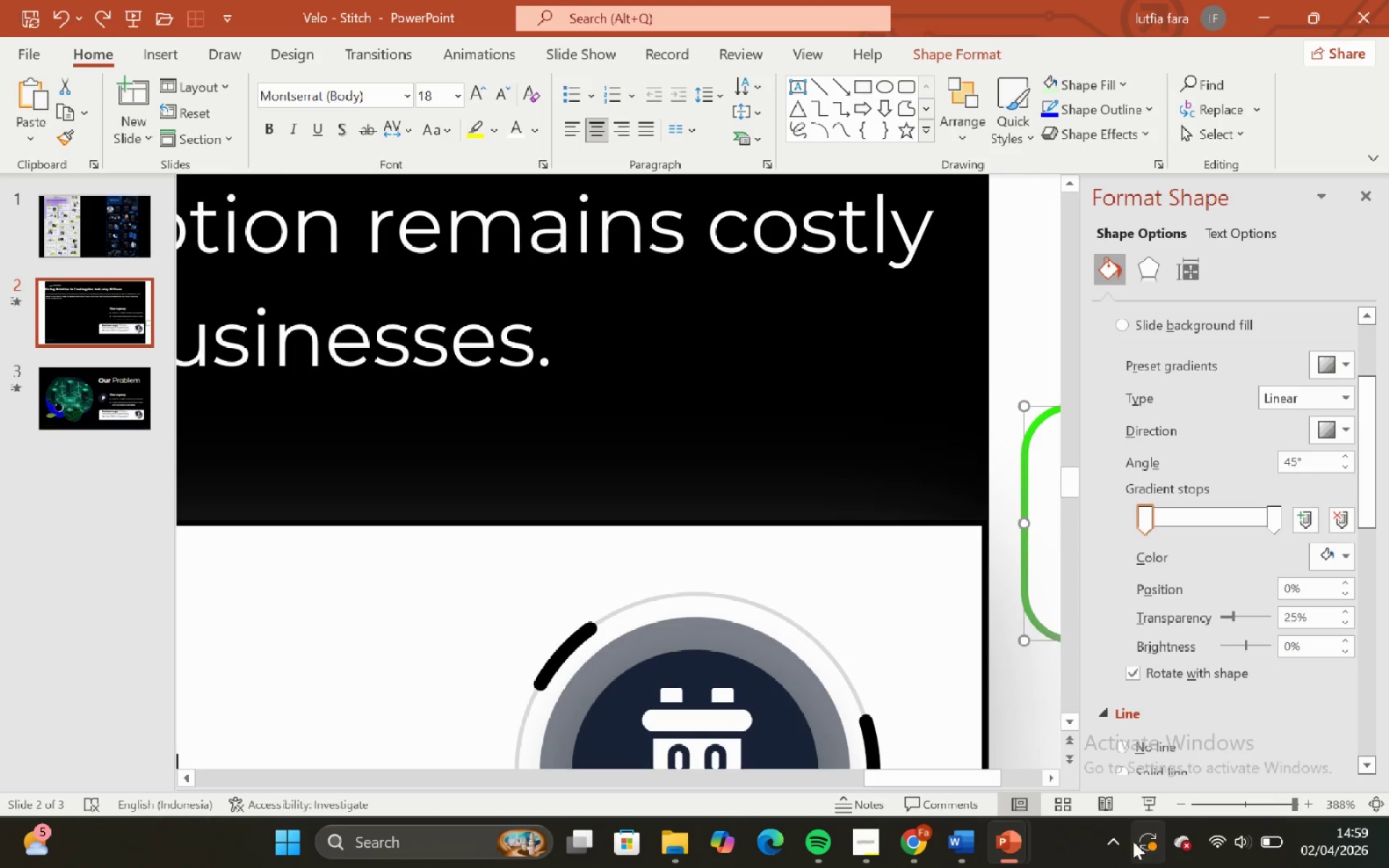 
left_click([1114, 841])
 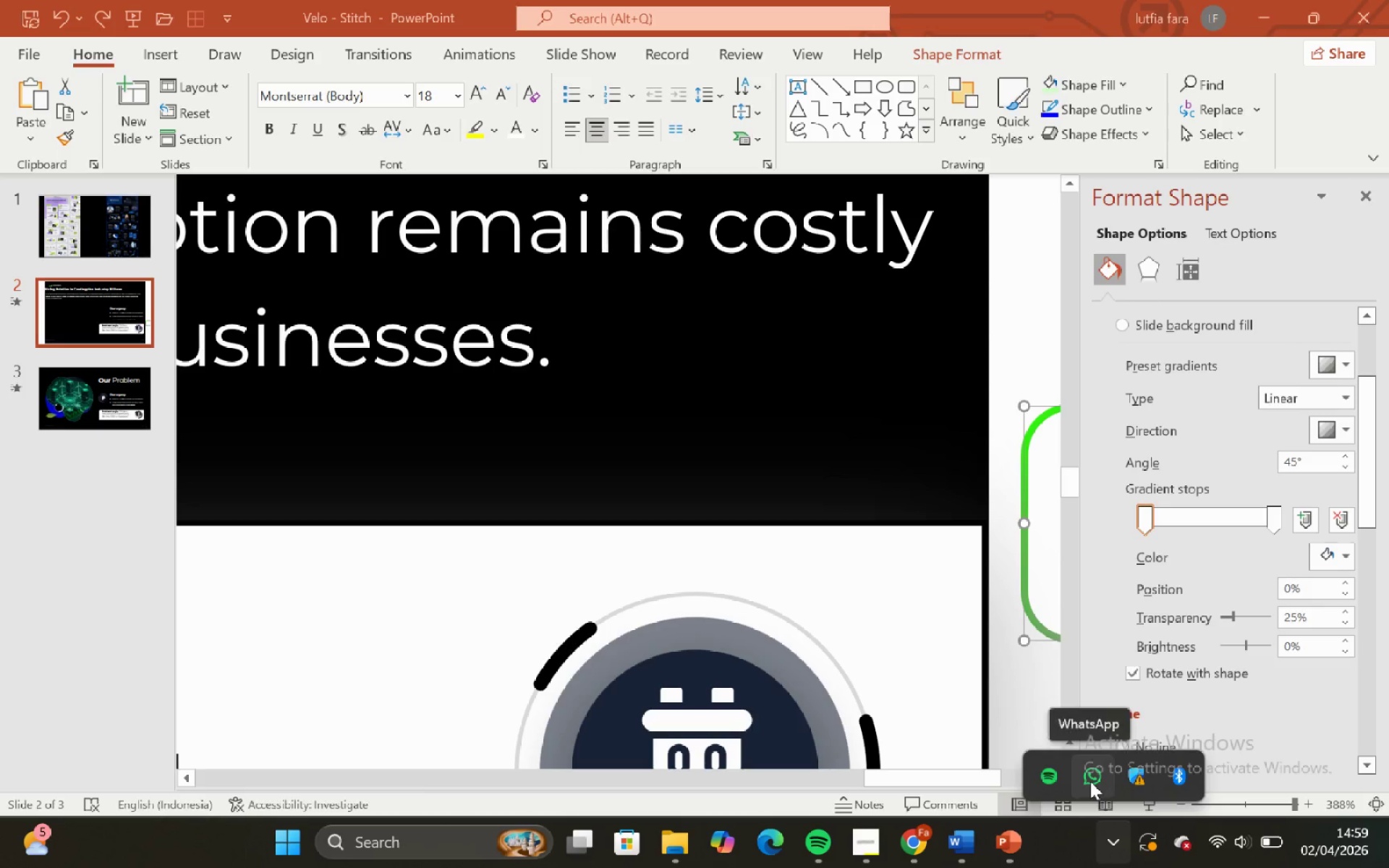 
right_click([1090, 781])
 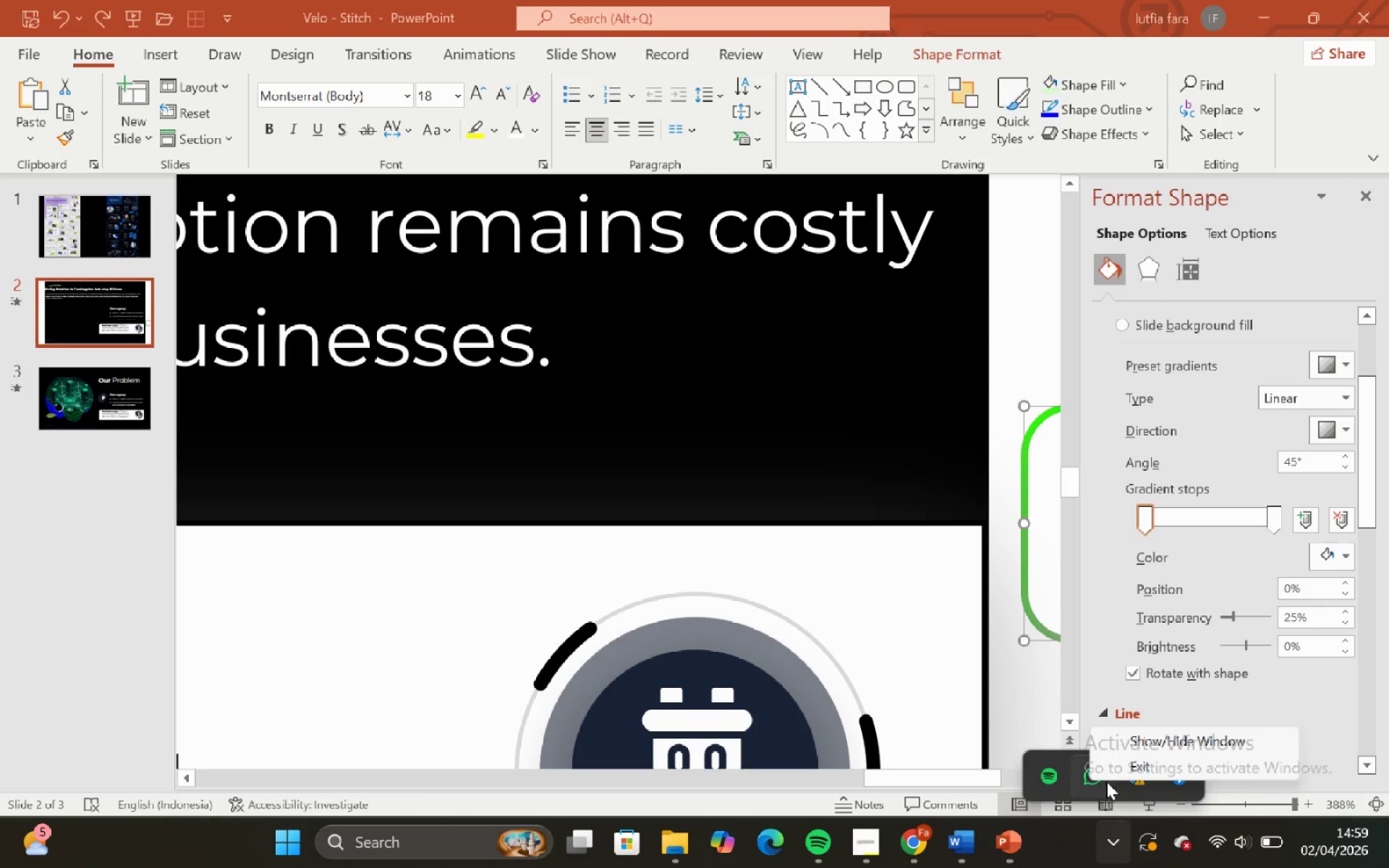 
left_click([1045, 705])
 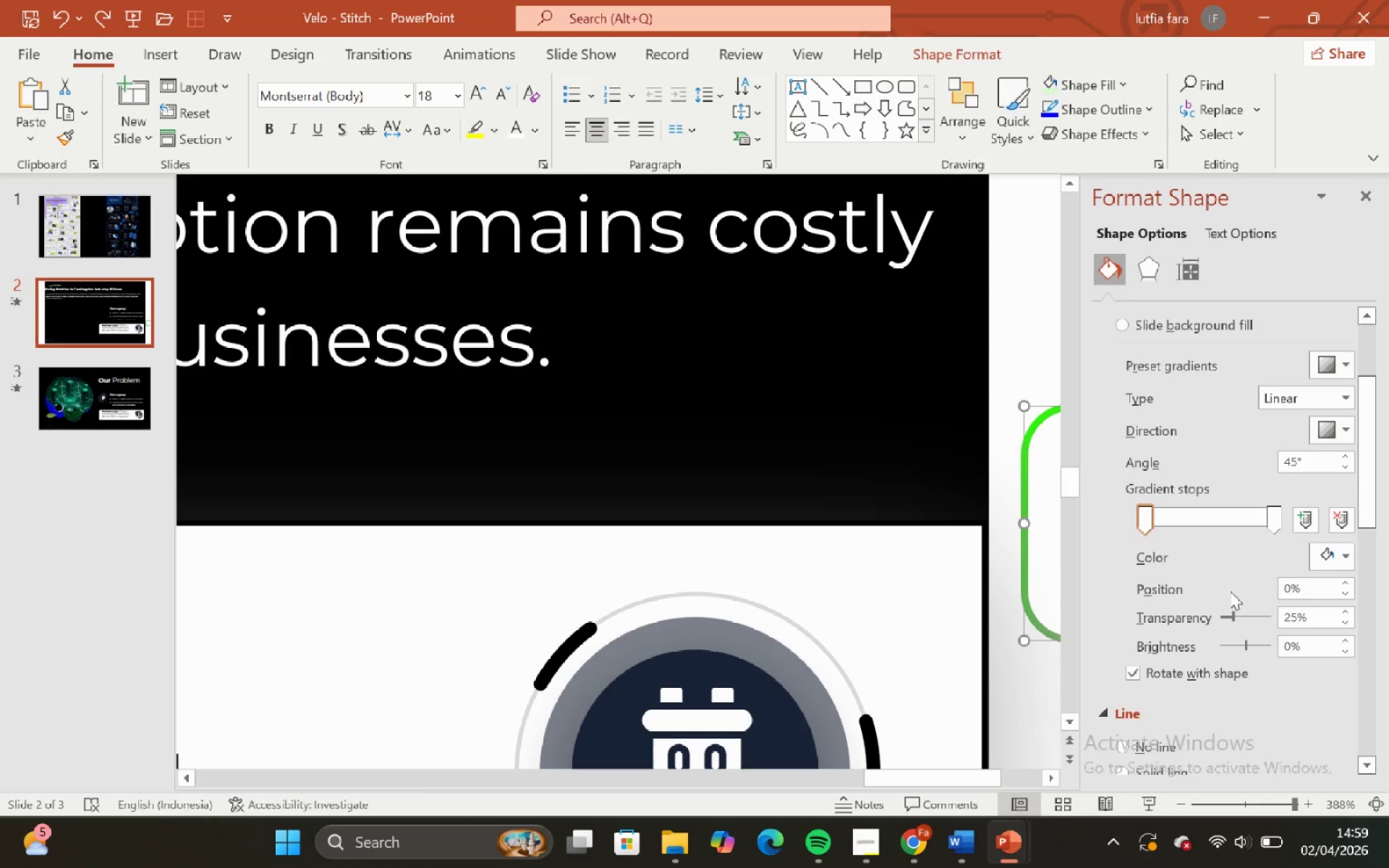 
wait(5.76)
 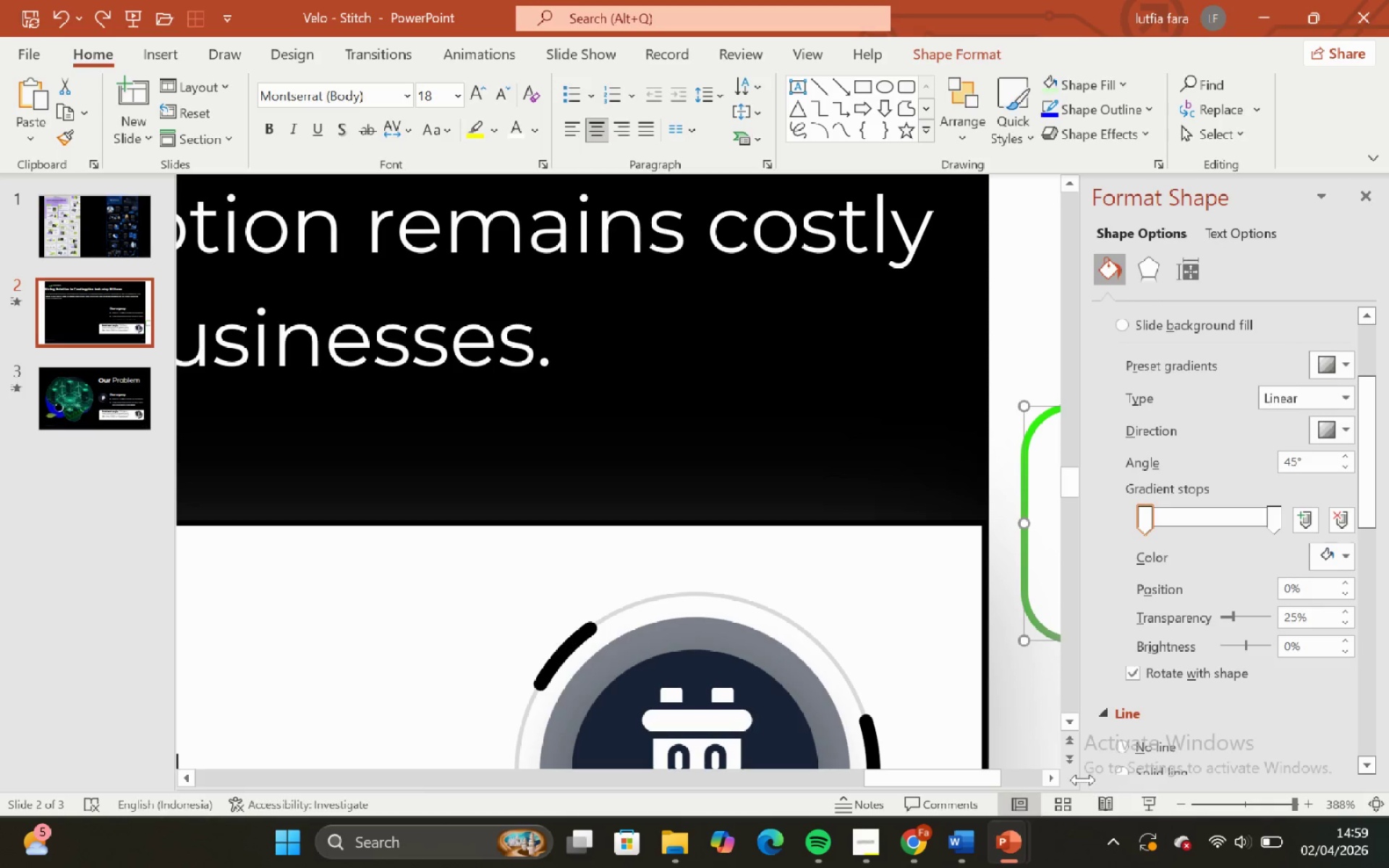 
scroll: coordinate [1203, 650], scroll_direction: down, amount: 7.0
 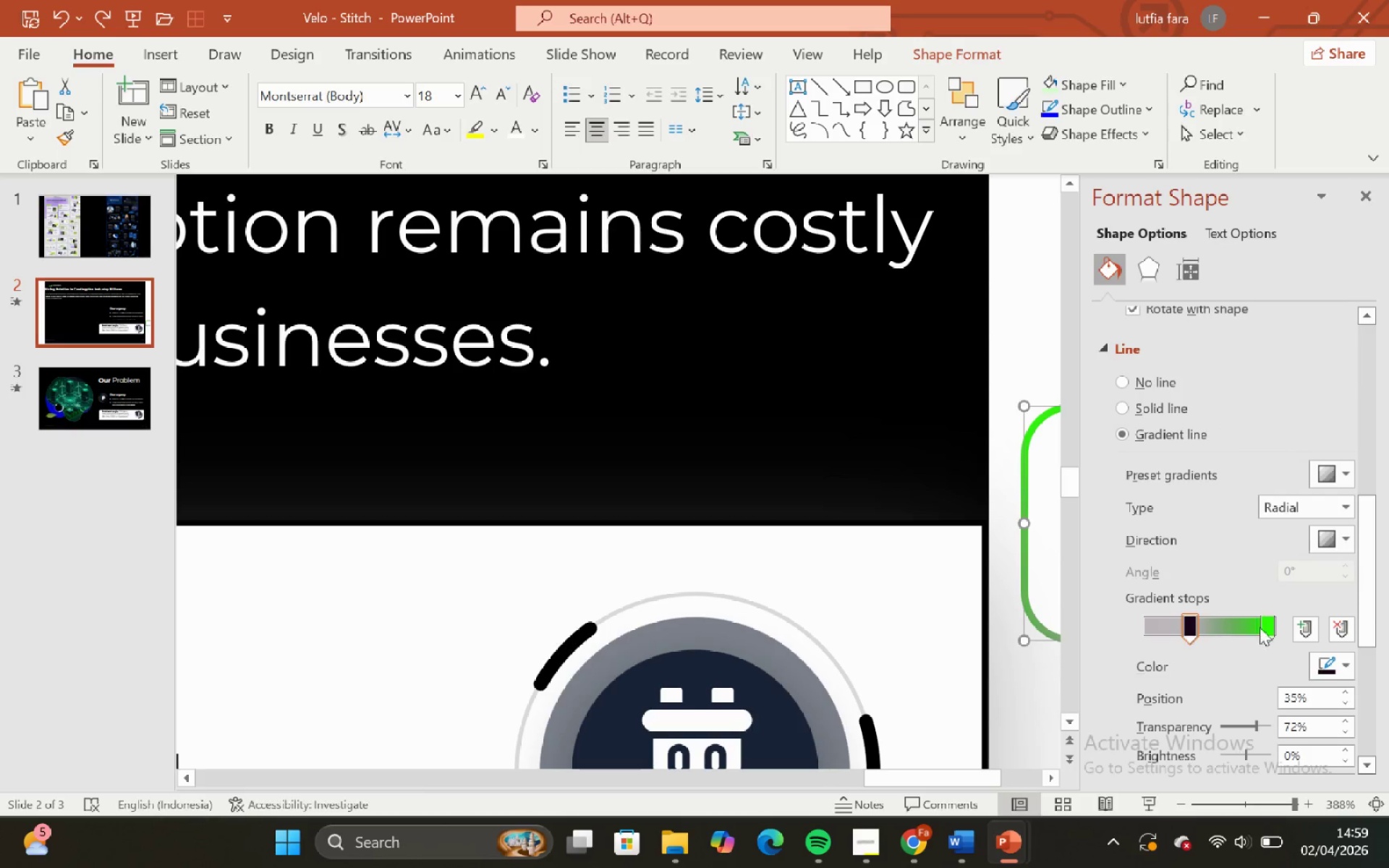 
left_click([1267, 624])
 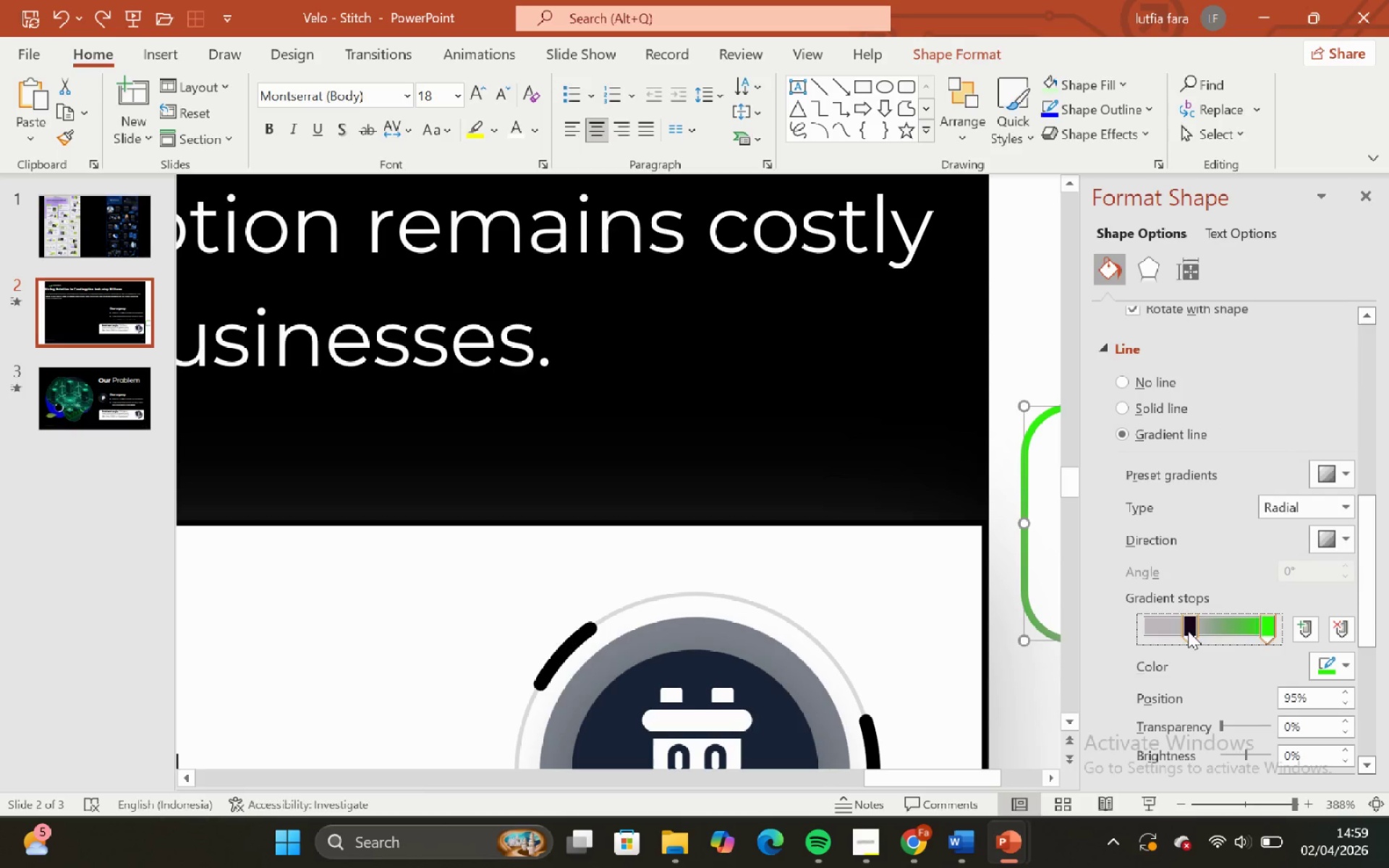 
left_click([1188, 631])
 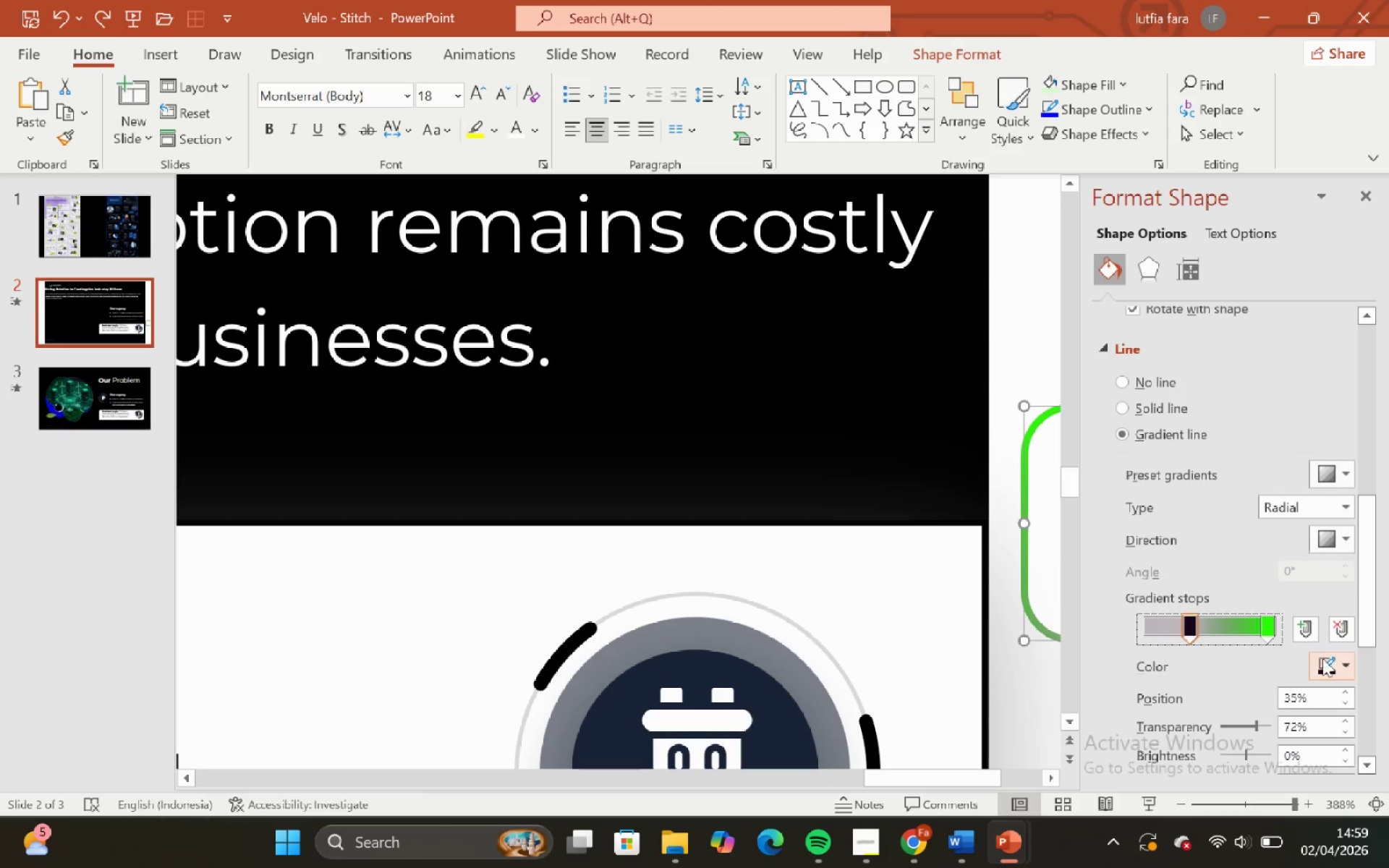 
left_click([1325, 659])
 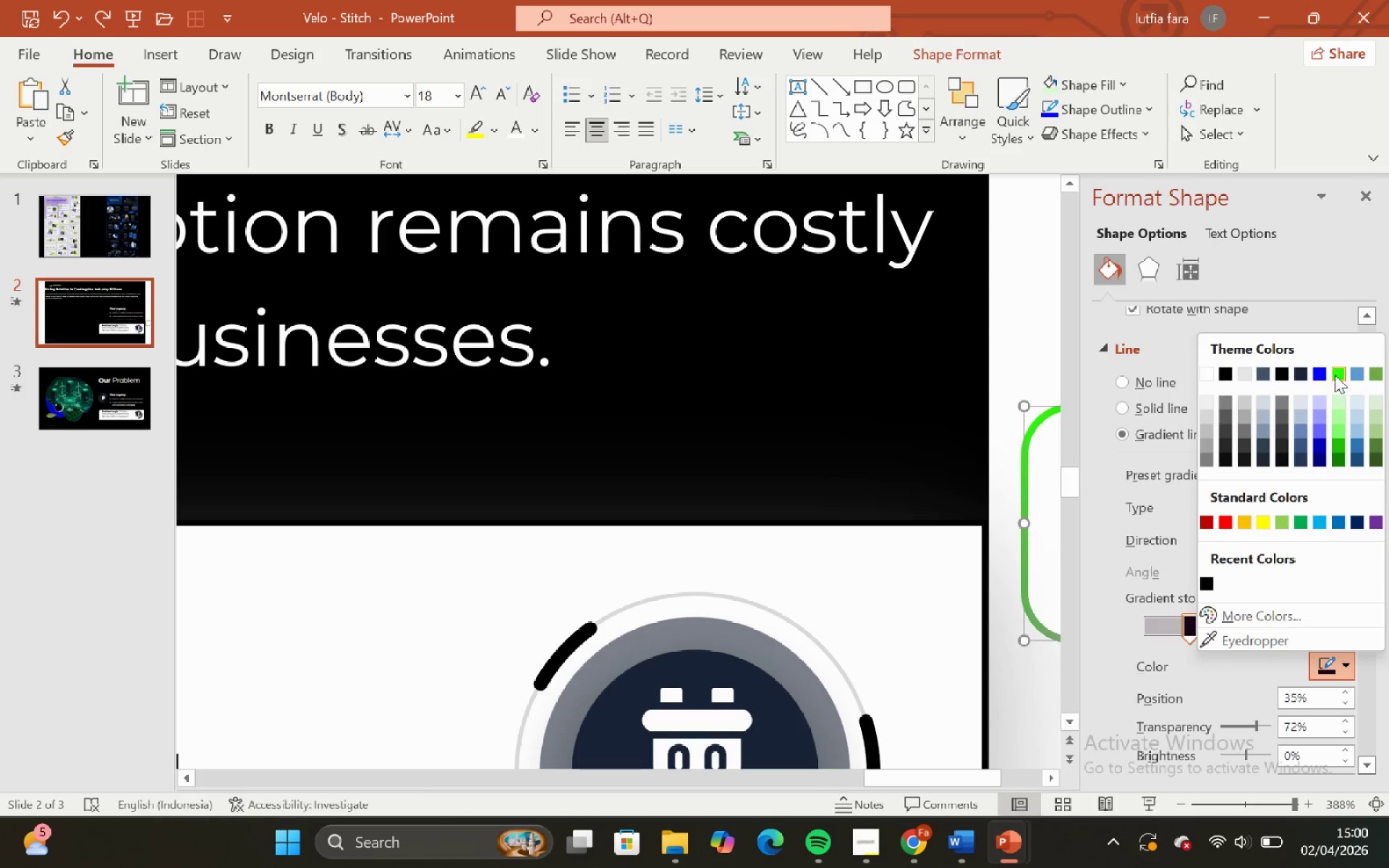 
left_click([1336, 375])
 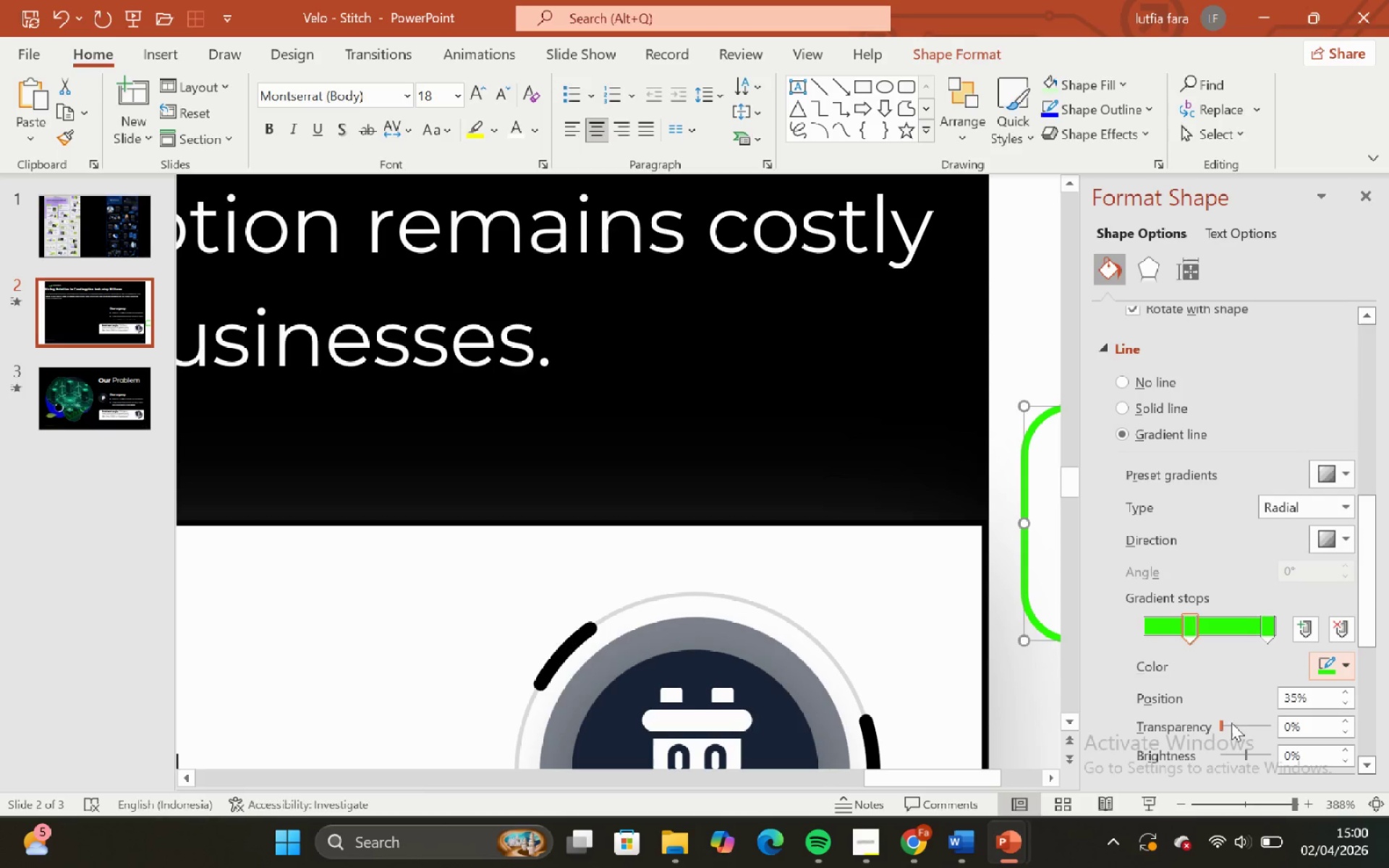 
key(Control+Z)
 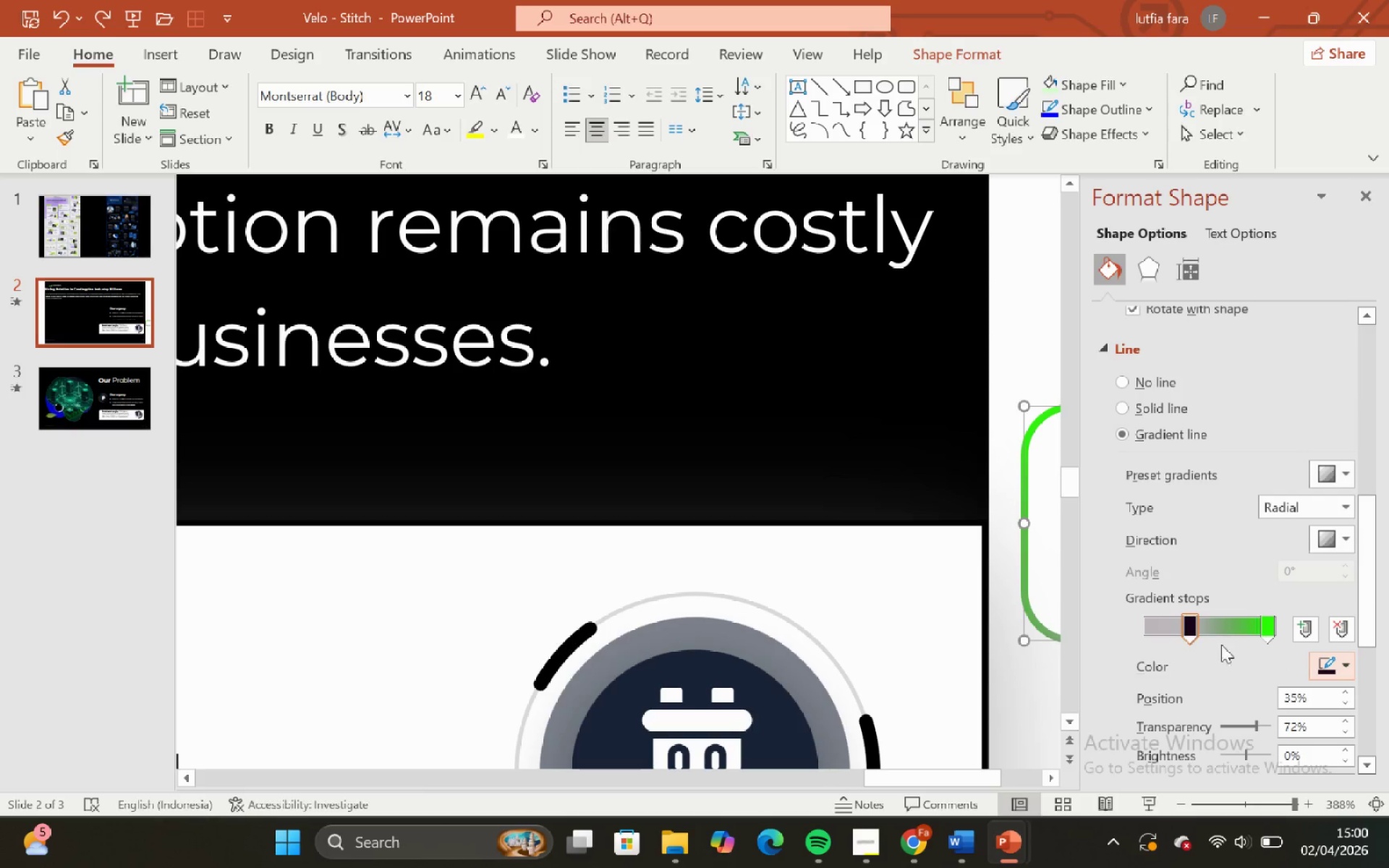 
left_click([1328, 654])
 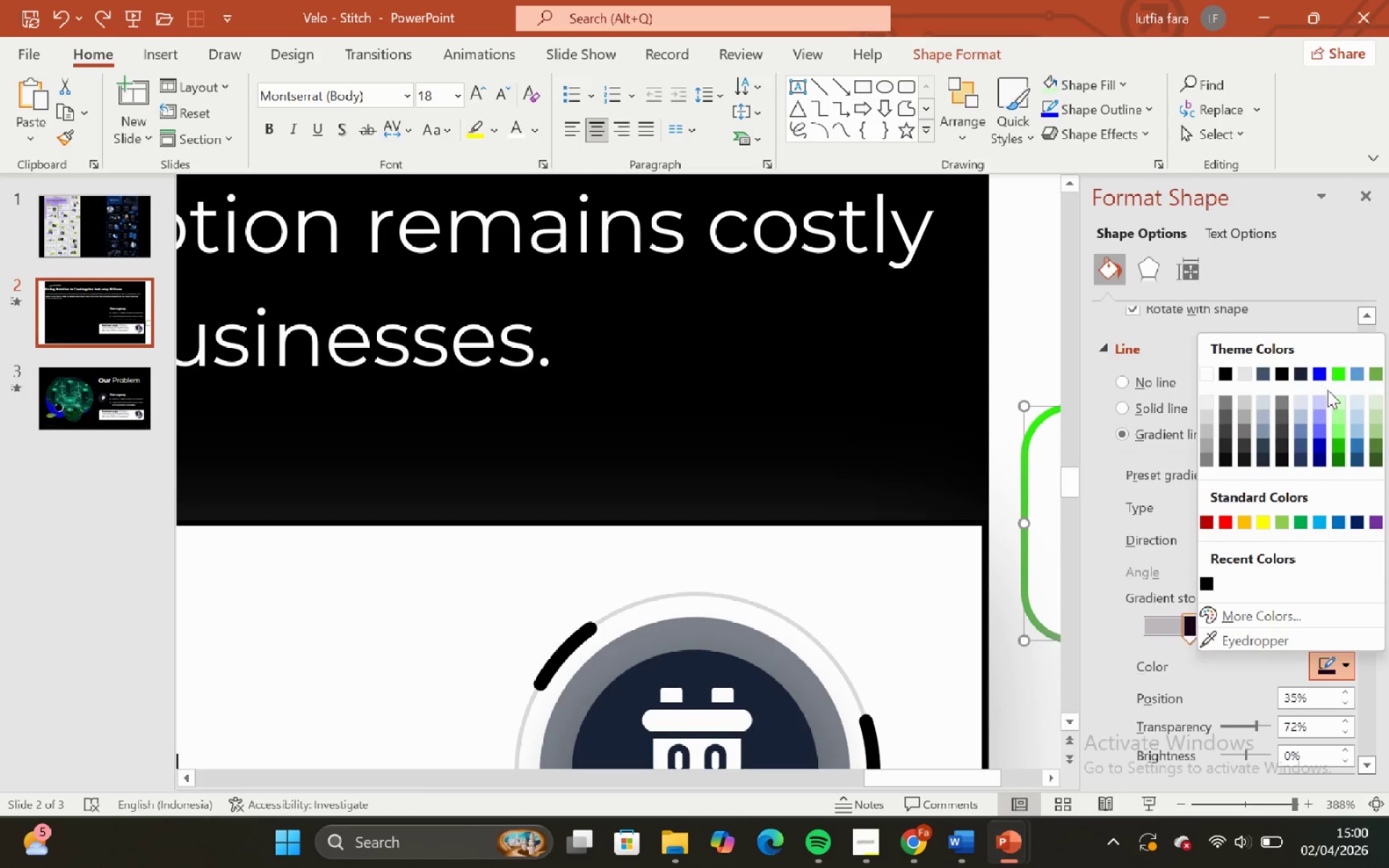 
left_click([1338, 373])
 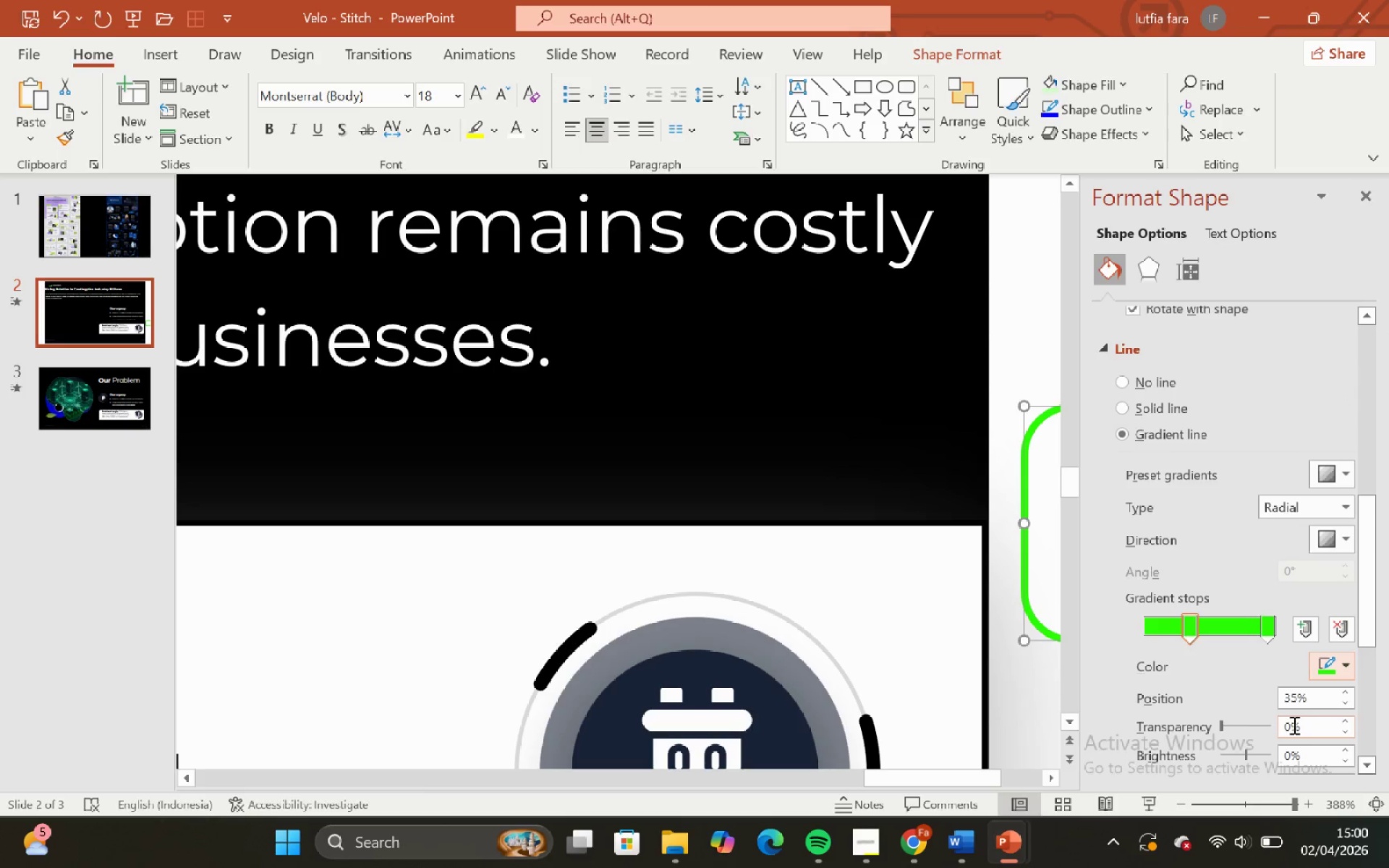 
left_click_drag(start_coordinate=[1293, 726], to_coordinate=[1273, 730])
 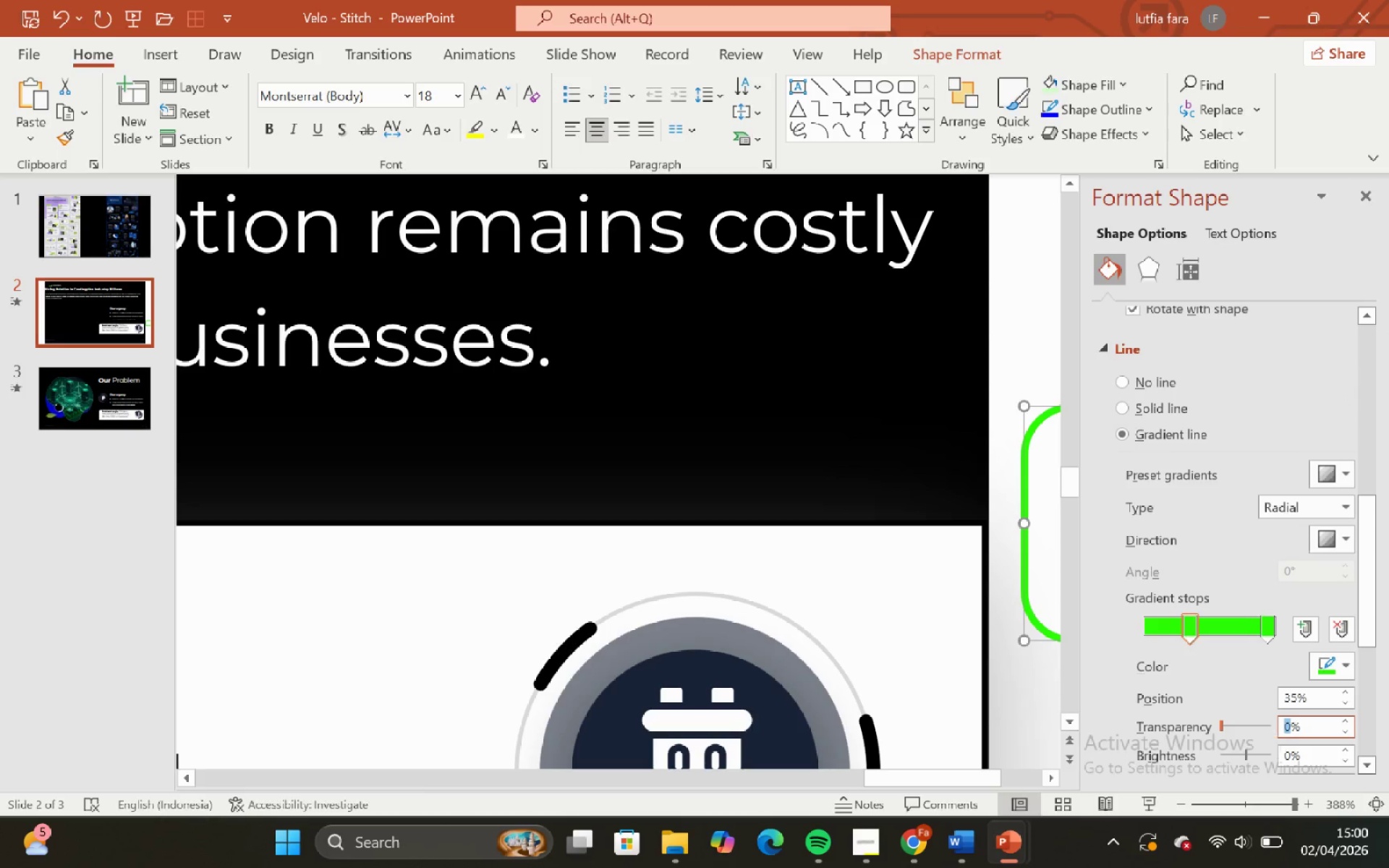 
key(Backspace)
type(72)
 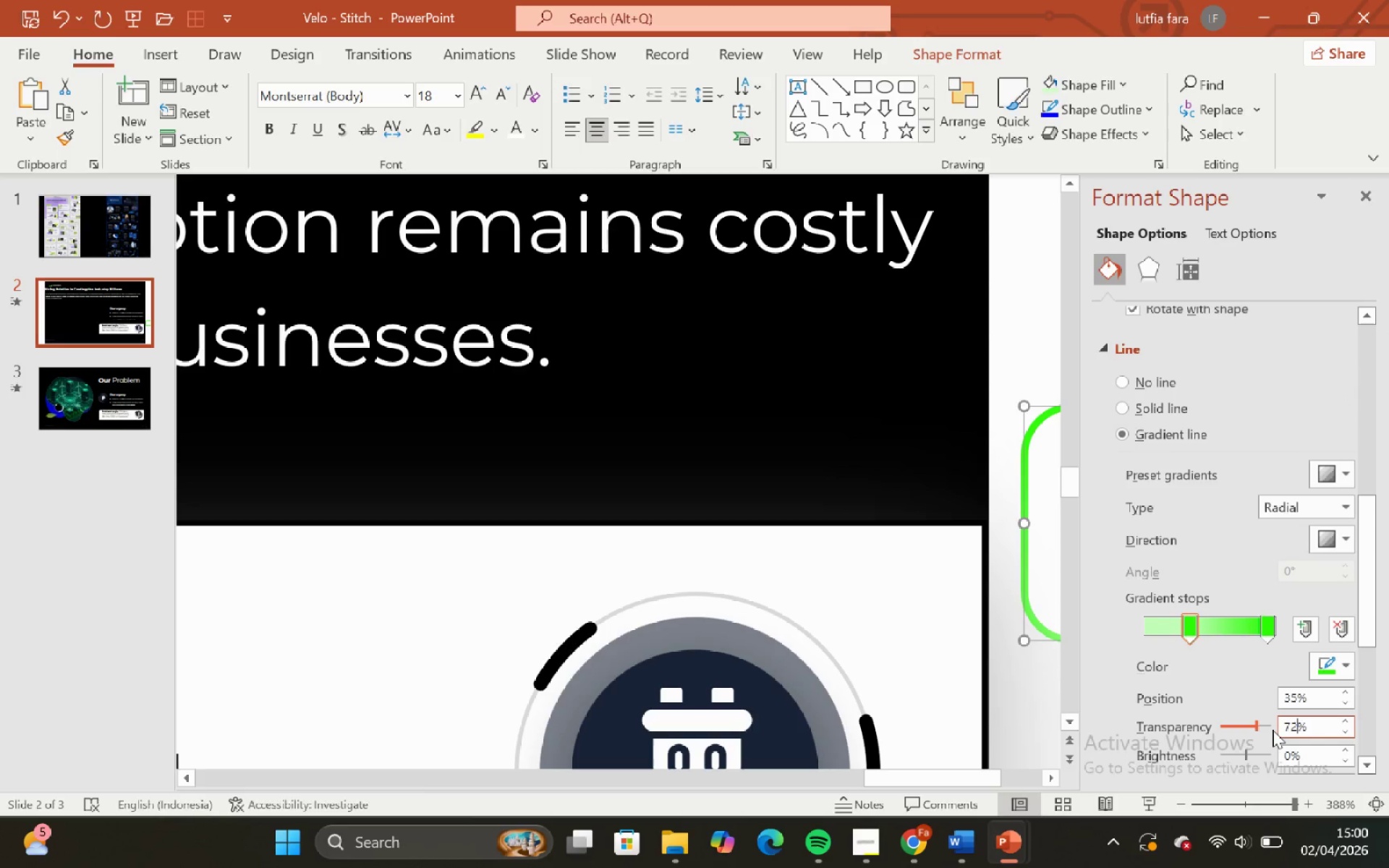 
key(Enter)
 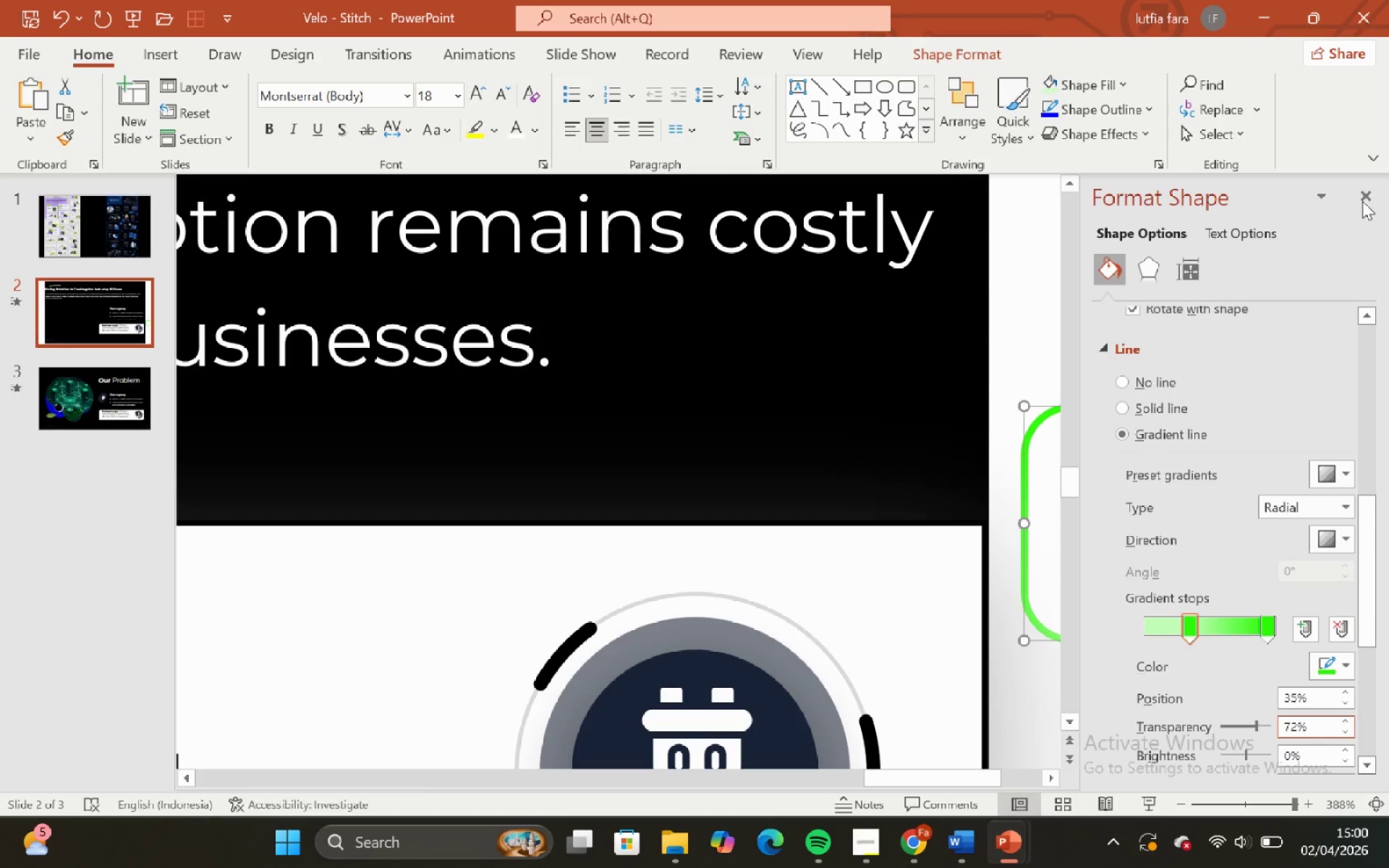 
double_click([1246, 283])
 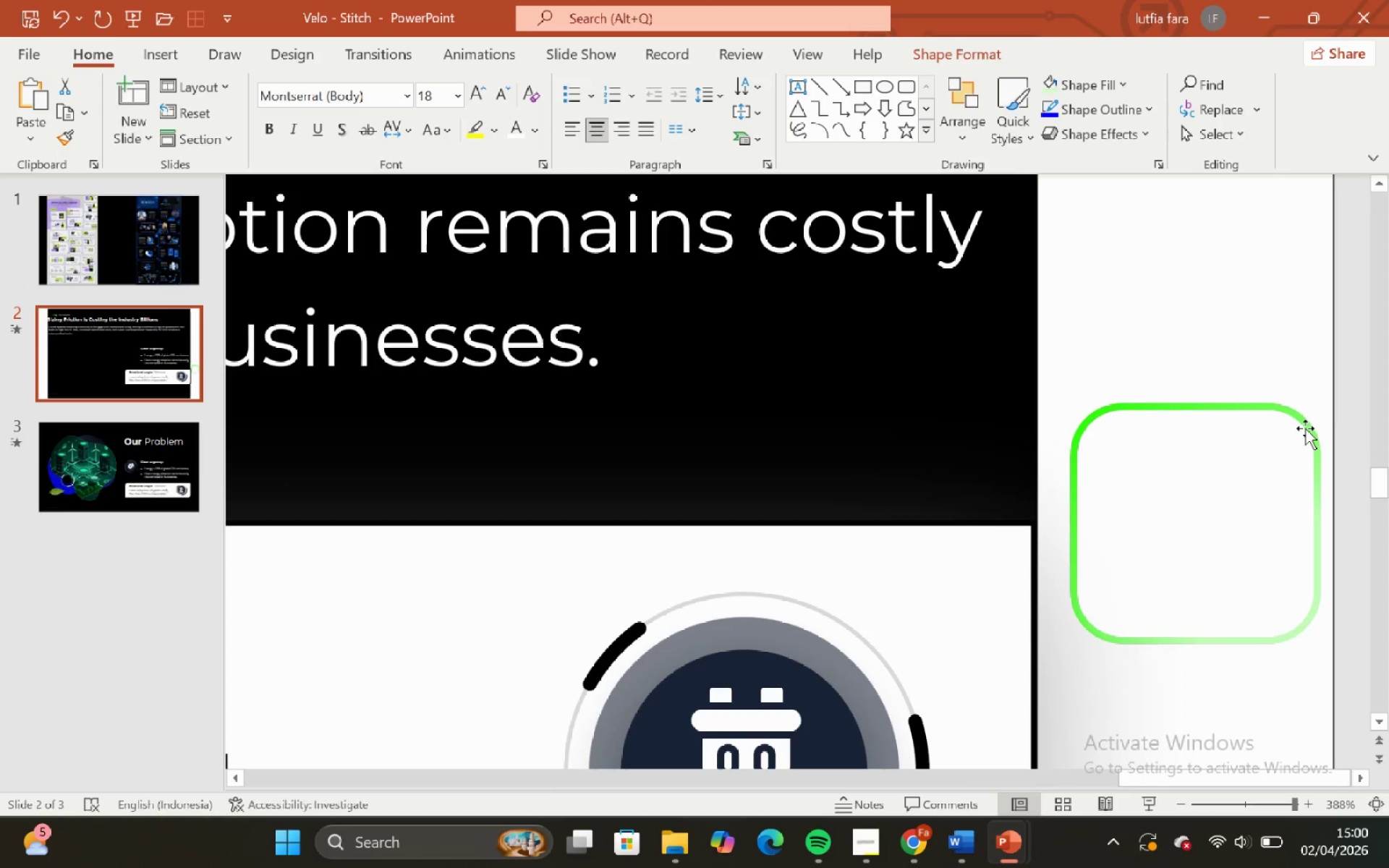 
left_click([1303, 429])
 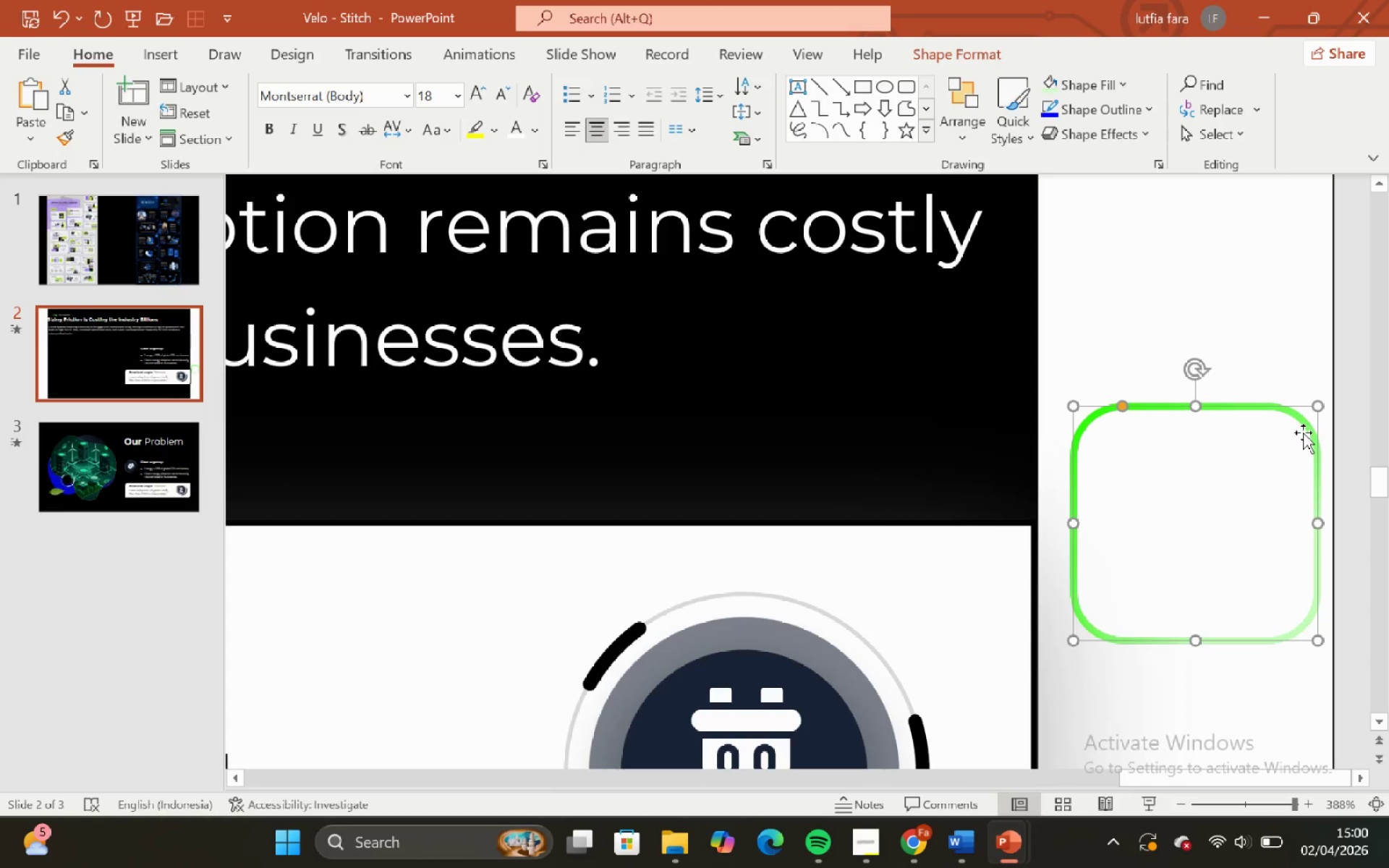 
left_click_drag(start_coordinate=[1302, 433], to_coordinate=[879, 367])
 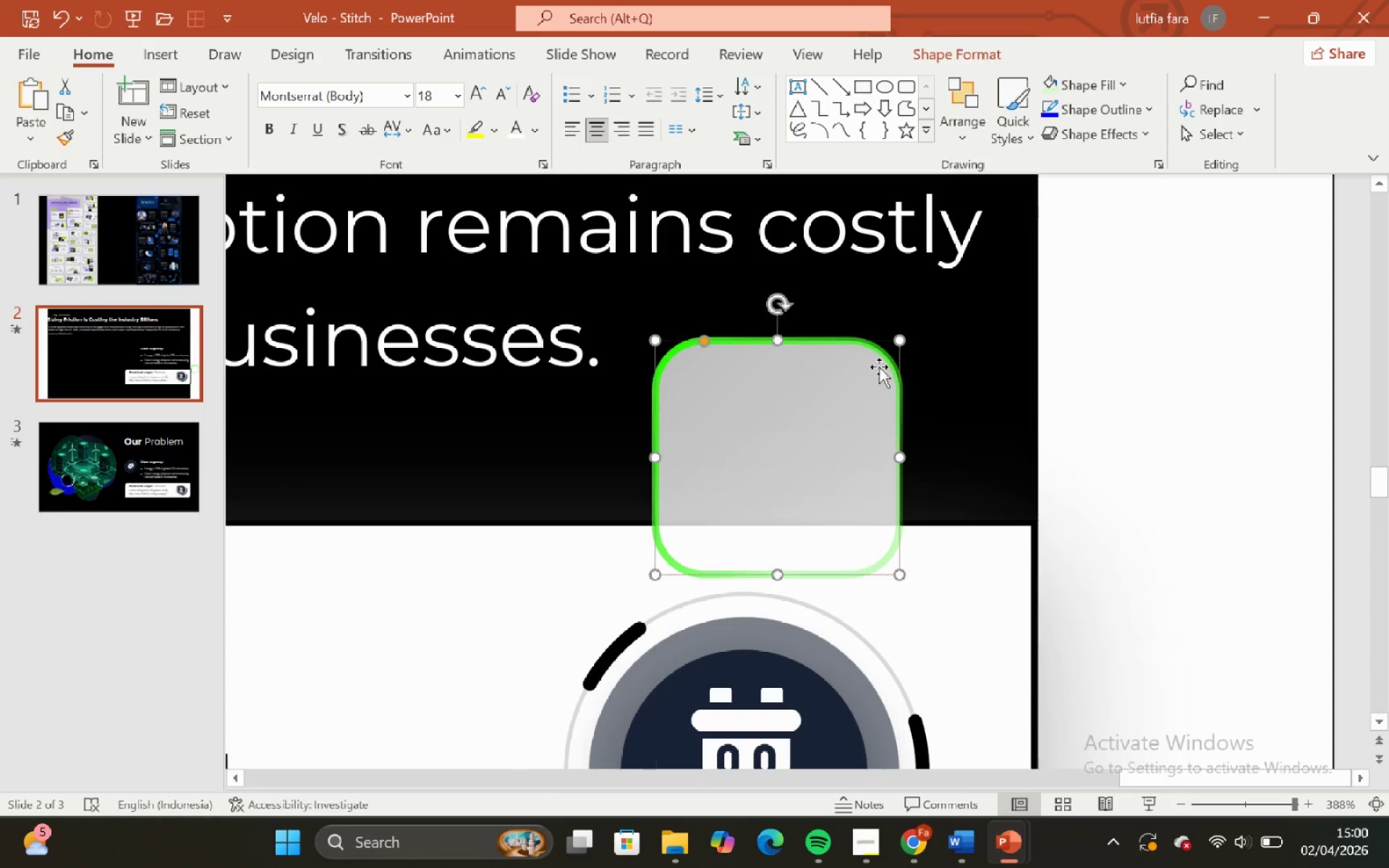 
hold_key(key=ControlLeft, duration=0.7)
hold_key(key=ShiftLeft, duration=0.62)
scroll: coordinate [874, 376], scroll_direction: down, amount: 4.0
 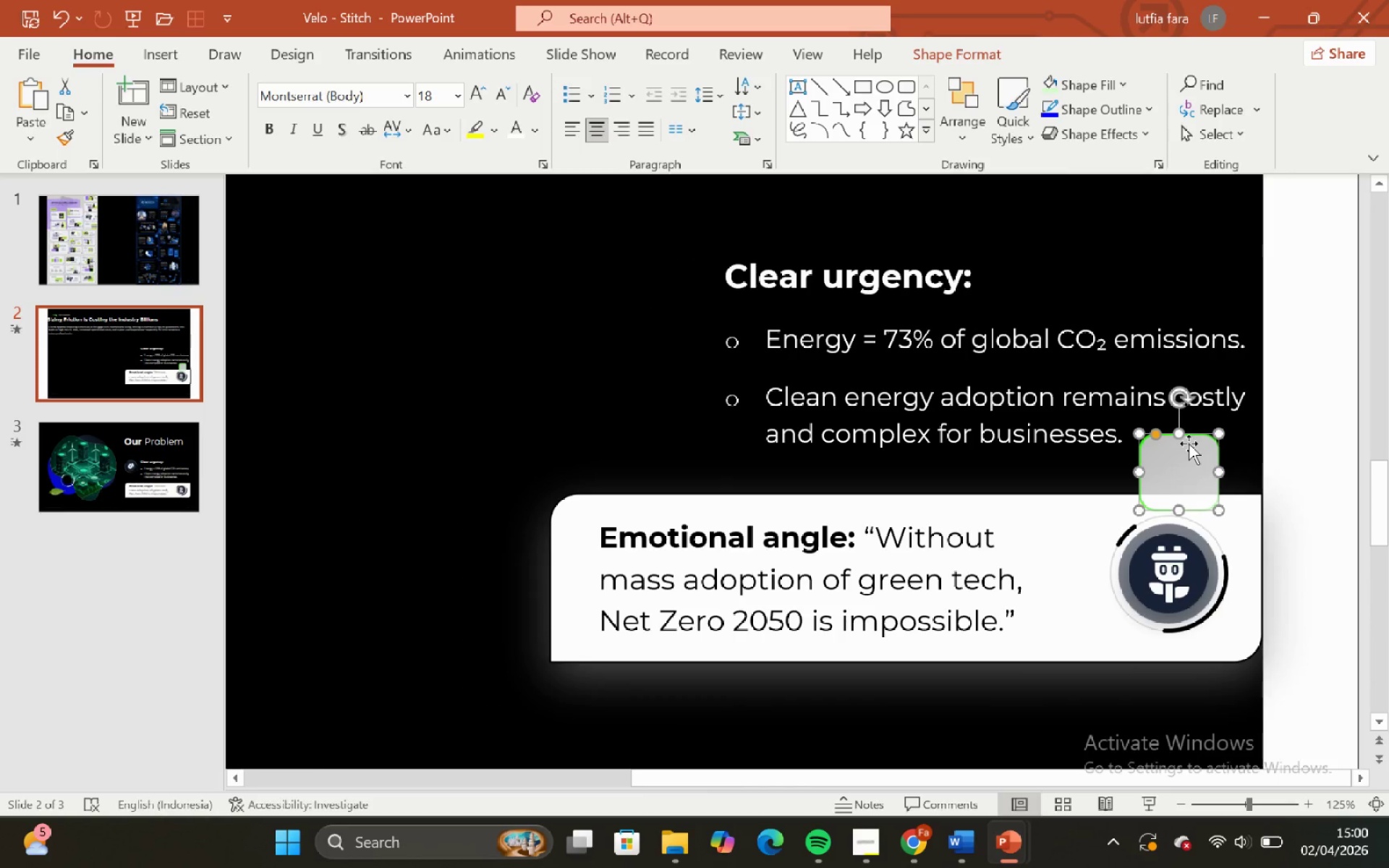 
left_click_drag(start_coordinate=[1199, 437], to_coordinate=[500, 349])
 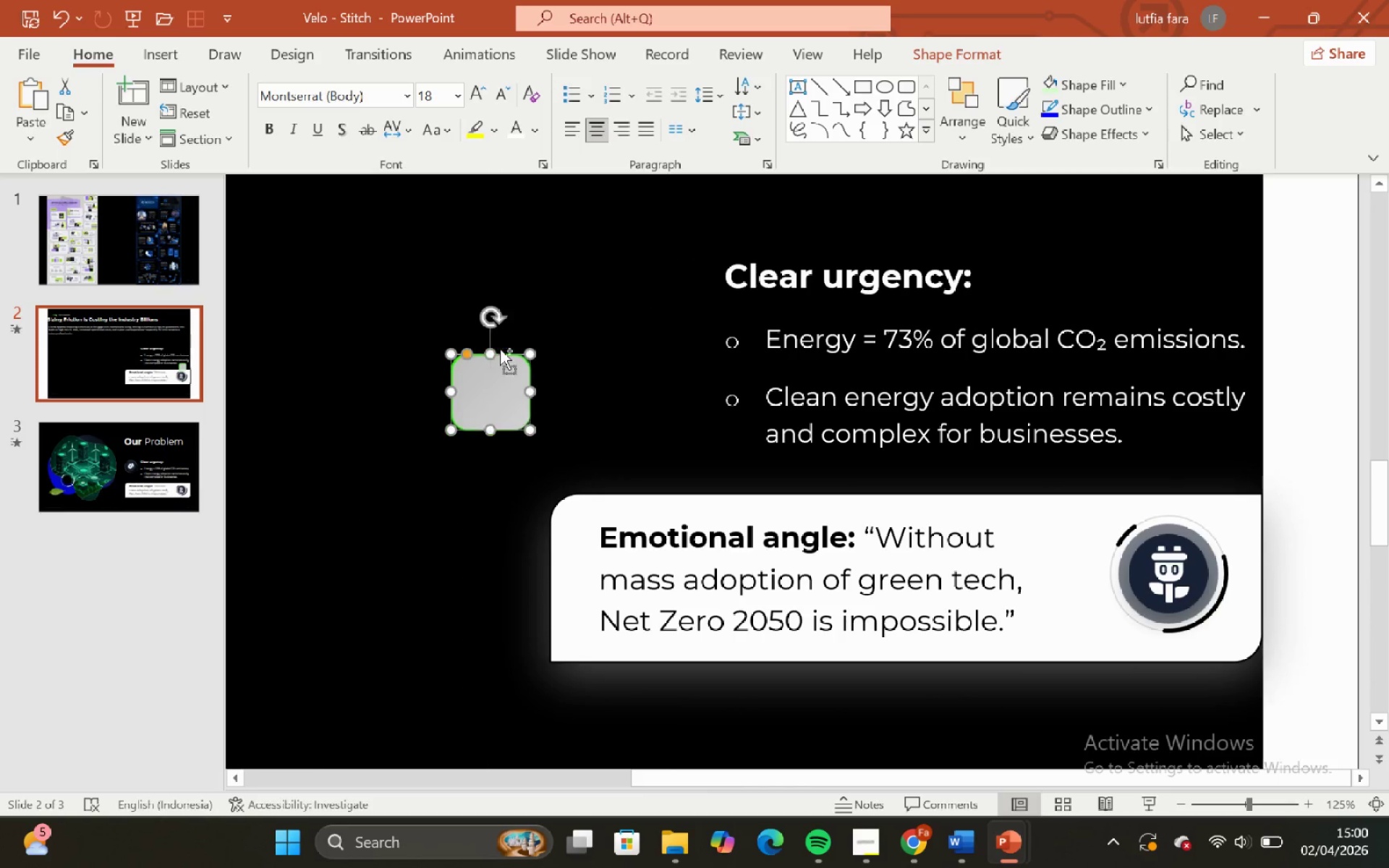 
hold_key(key=ControlLeft, duration=1.2)
hold_key(key=ShiftLeft, duration=1.17)
scroll: coordinate [502, 352], scroll_direction: down, amount: 2.0
 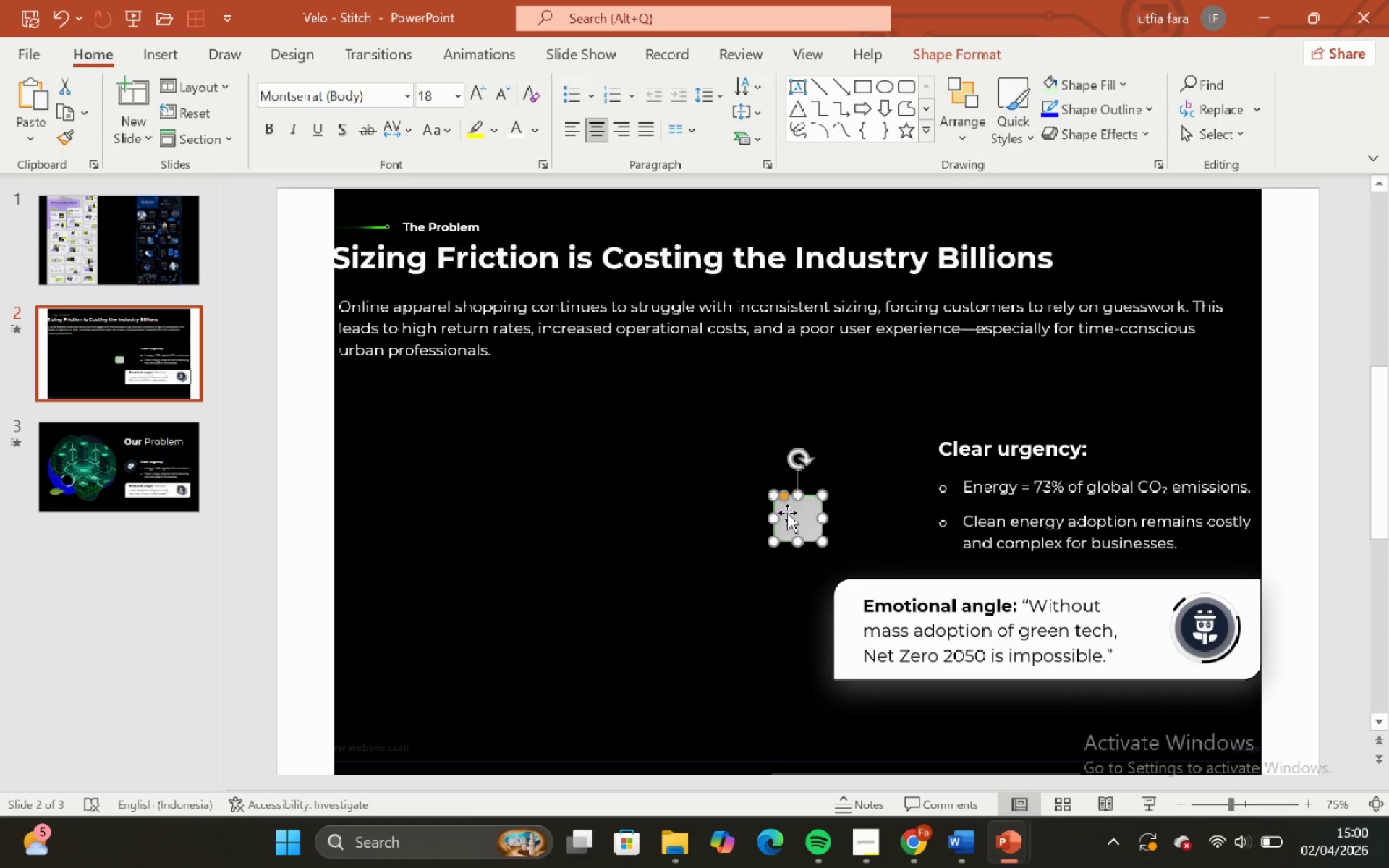 
left_click_drag(start_coordinate=[792, 516], to_coordinate=[355, 411])
 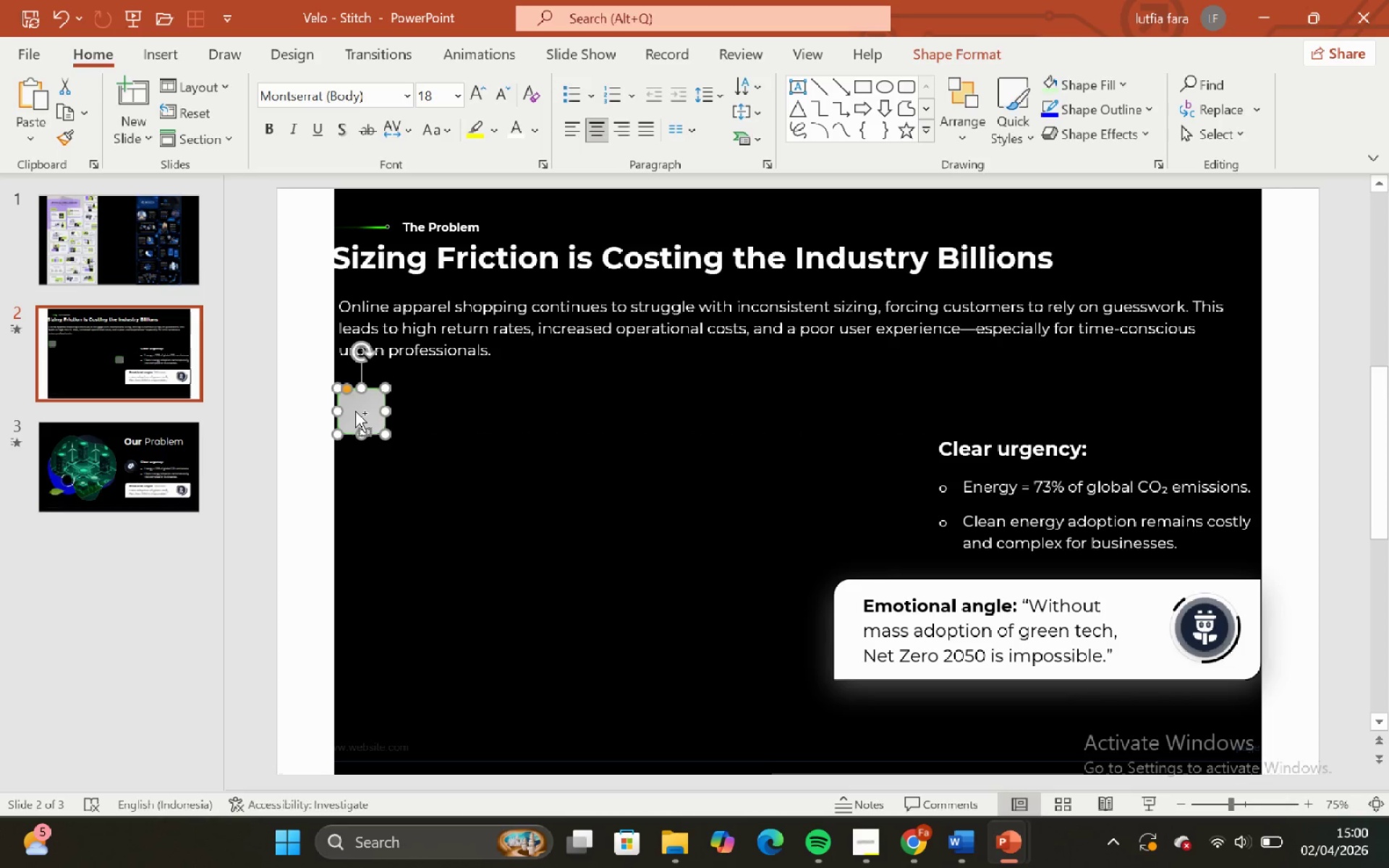 
key(Control+ControlLeft)
 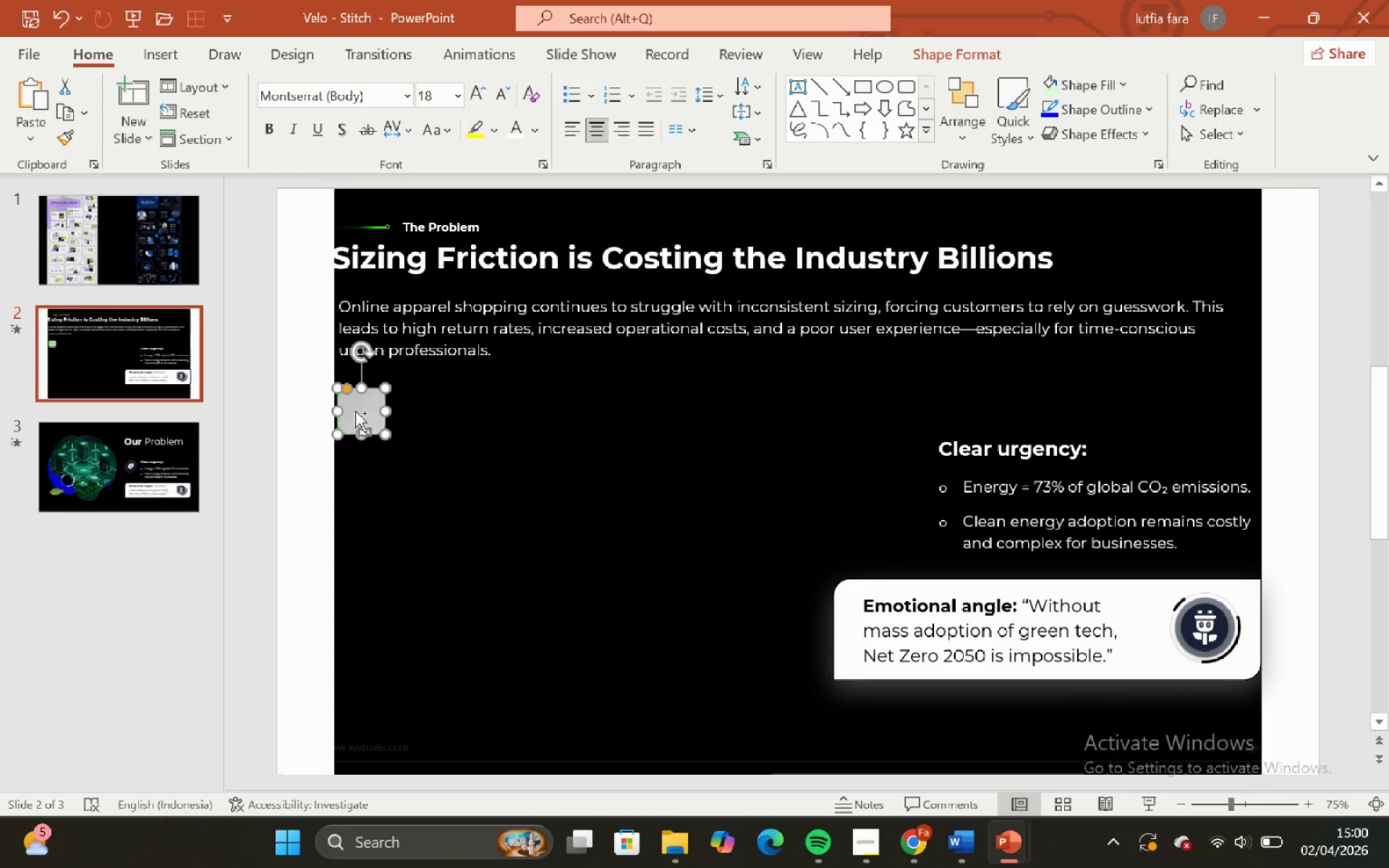 
key(Control+Z)
 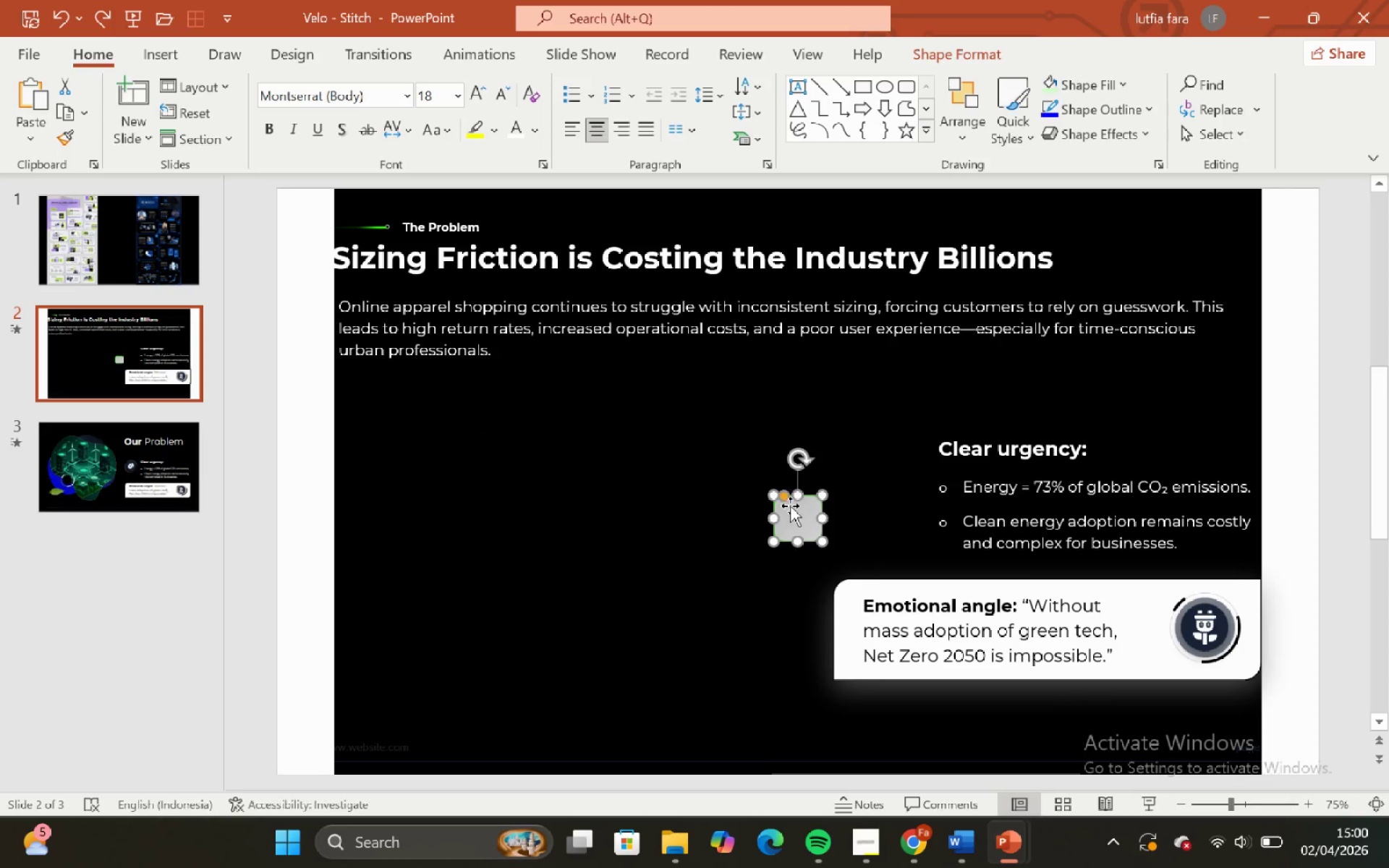 
hold_key(key=ShiftLeft, duration=1.52)
left_click_drag(start_coordinate=[799, 513], to_coordinate=[360, 514])
 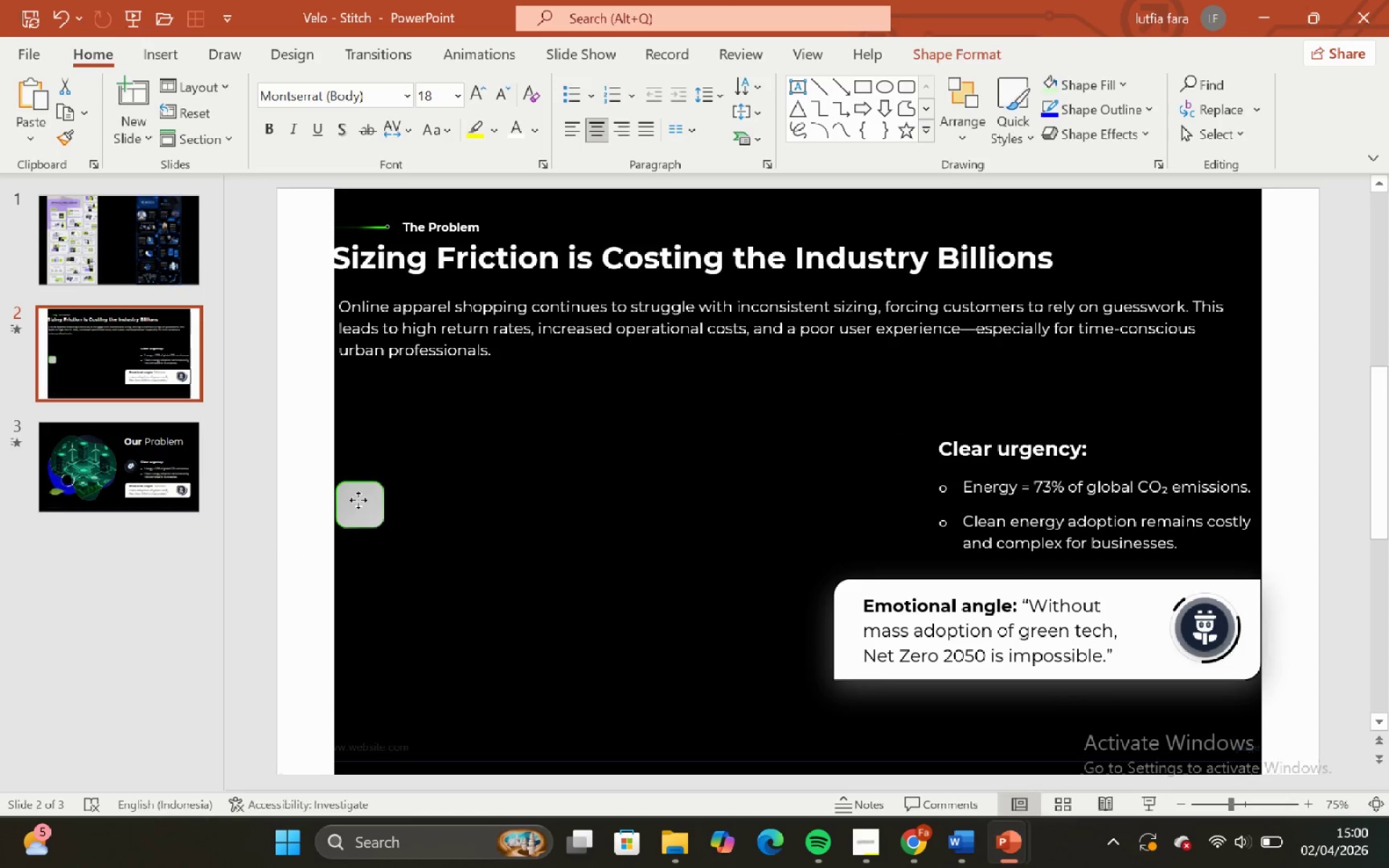 
hold_key(key=ShiftLeft, duration=1.27)
 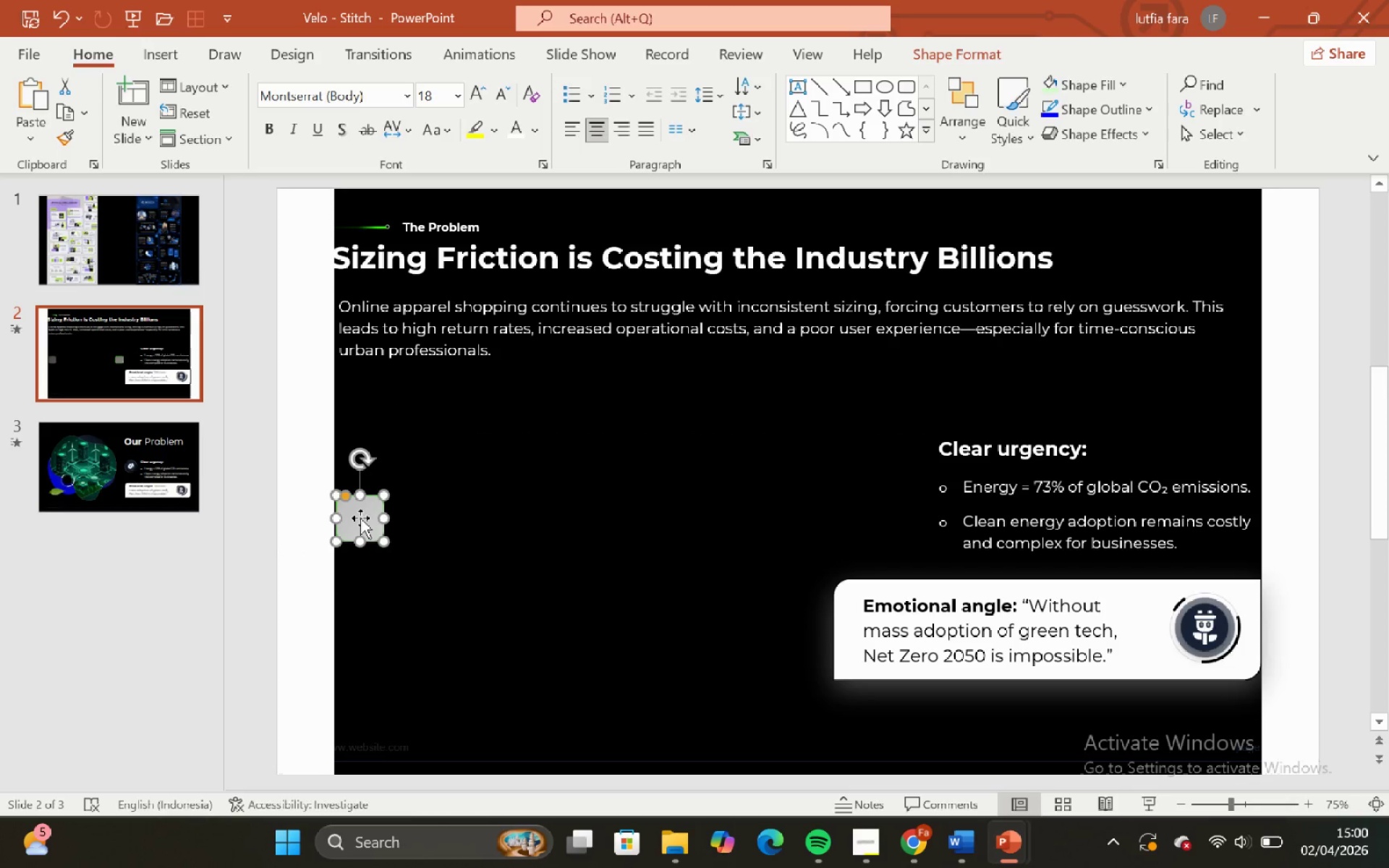 
left_click_drag(start_coordinate=[360, 518], to_coordinate=[356, 414])
 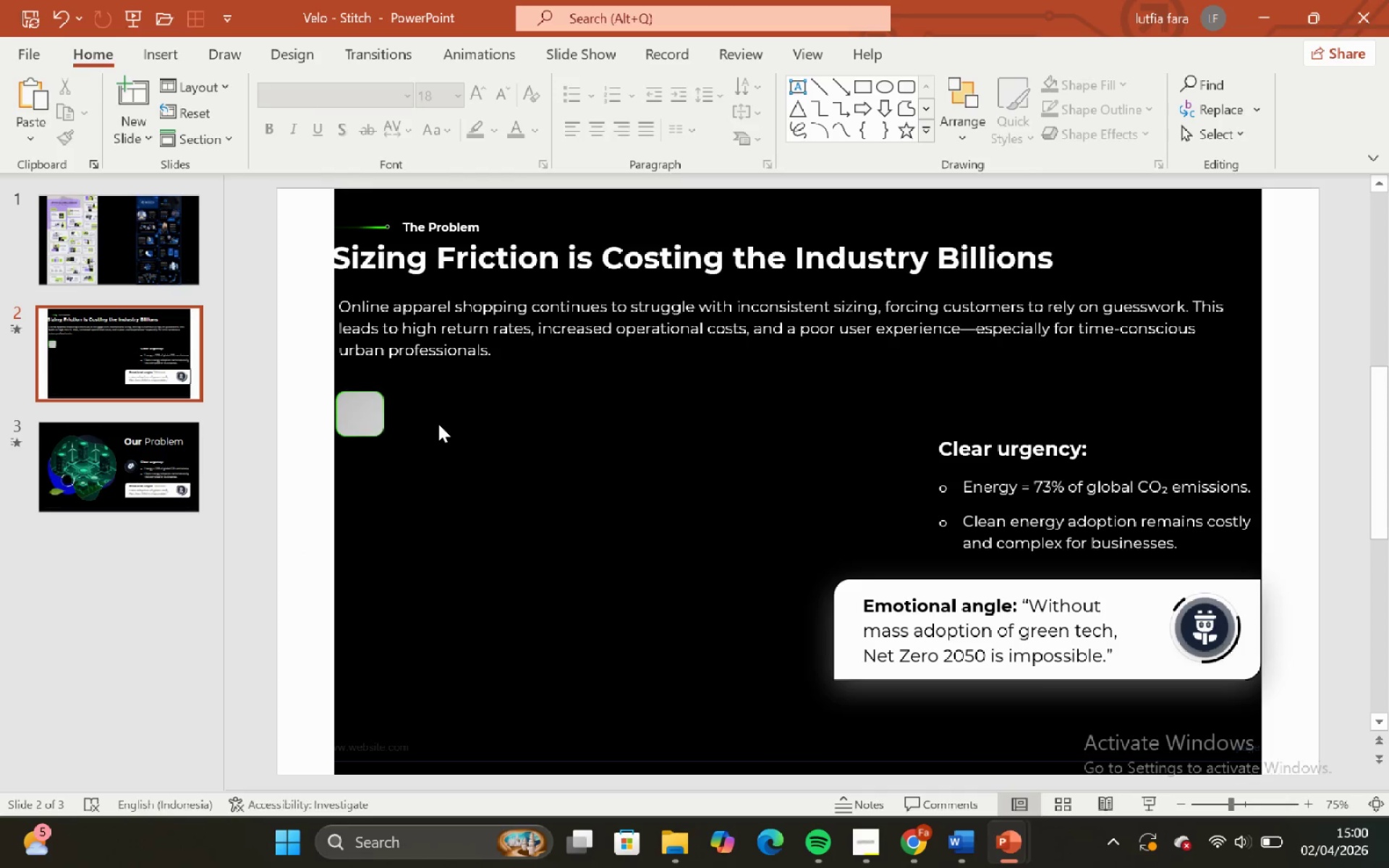 
hold_key(key=ShiftLeft, duration=1.5)
 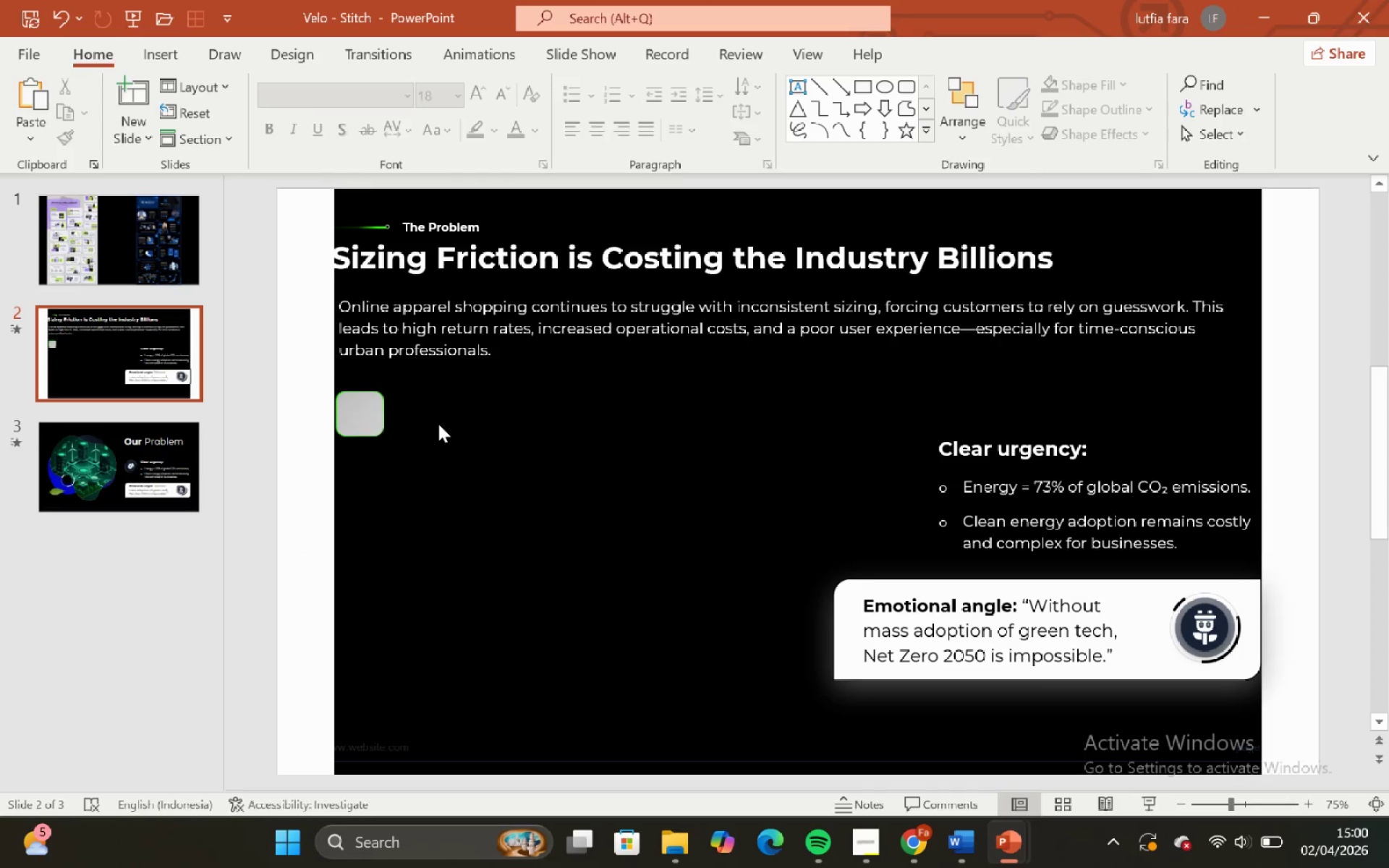 
key(Shift+ShiftLeft)
 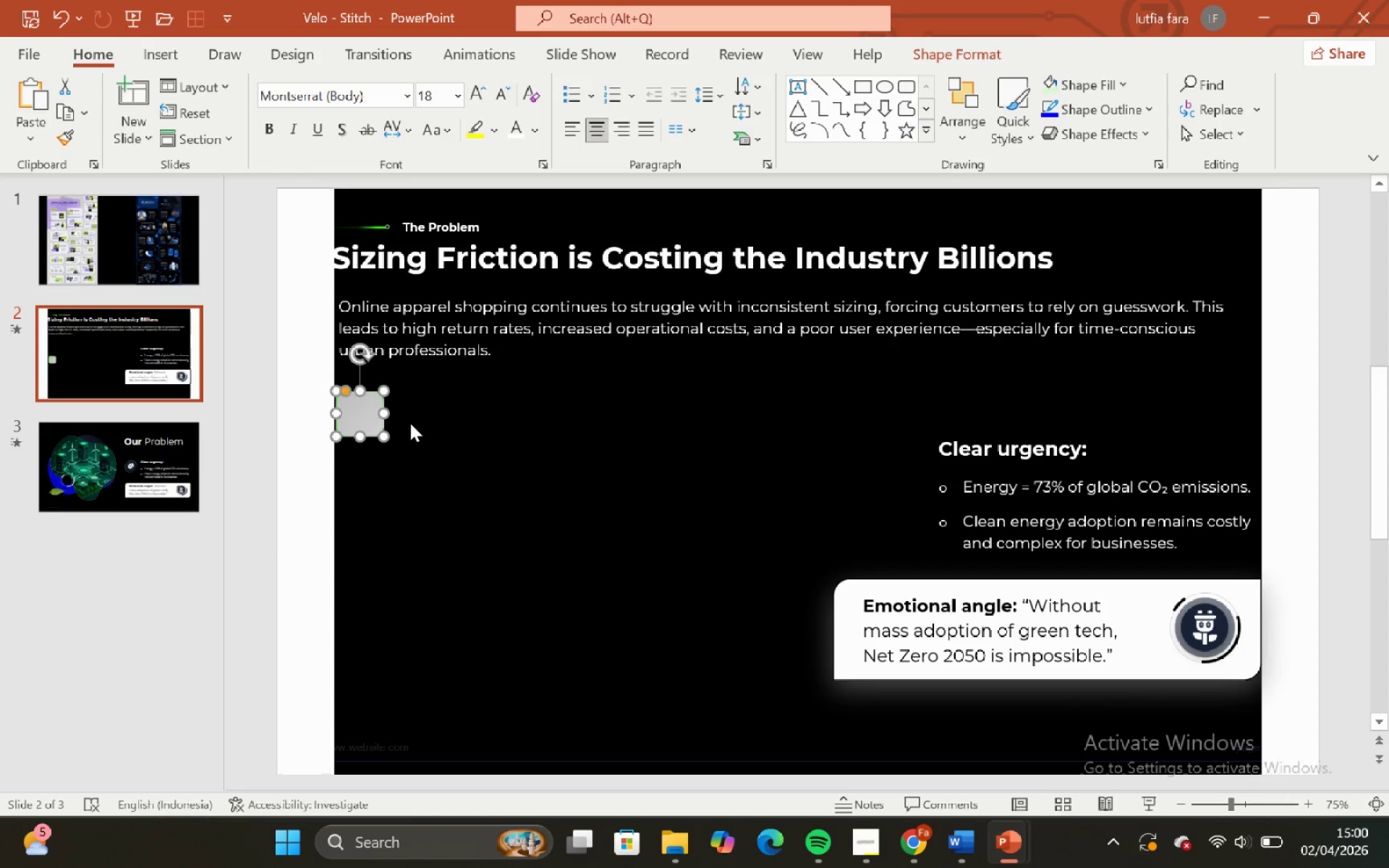 
key(Shift+ShiftLeft)
 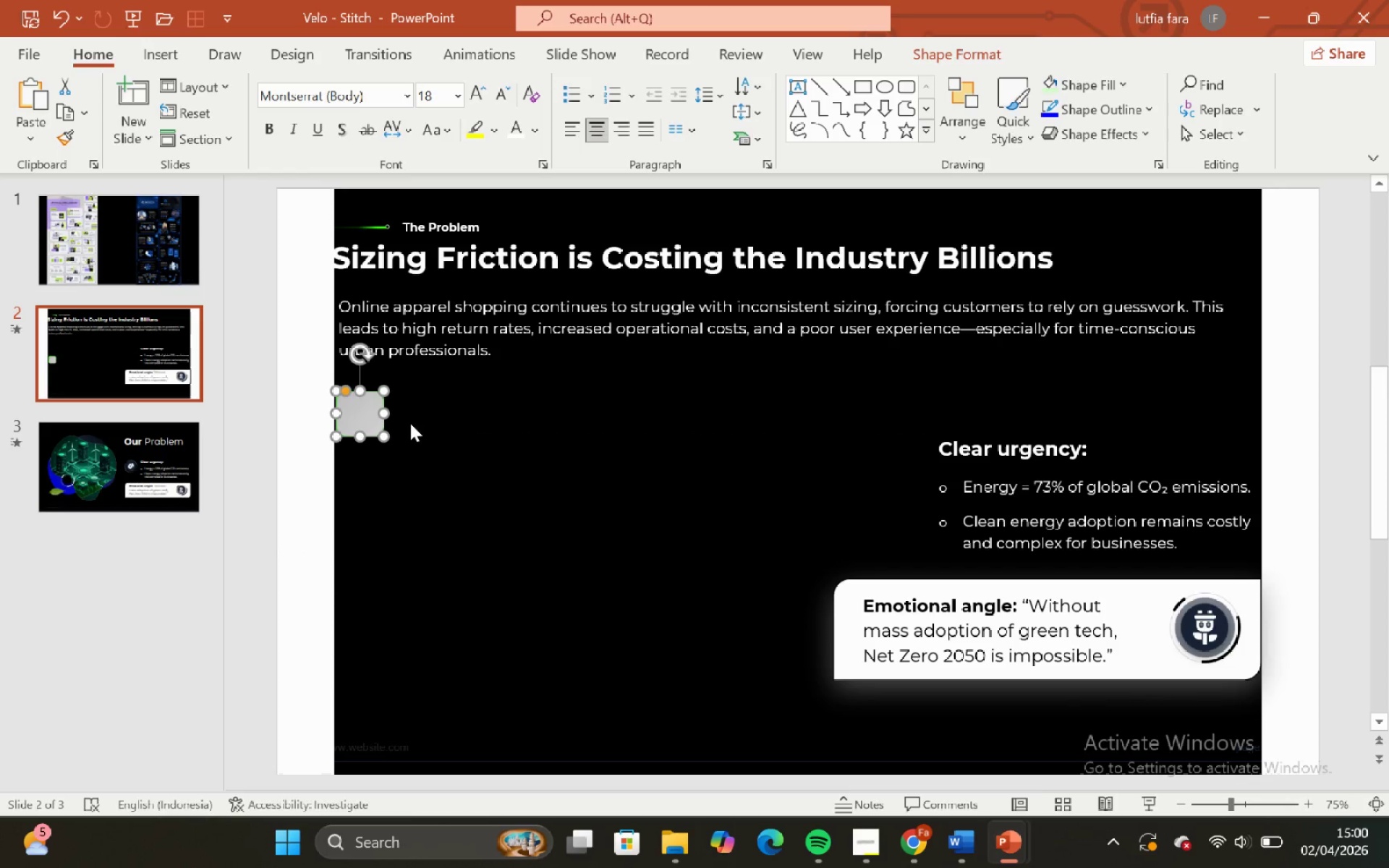 
key(Shift+ShiftLeft)
 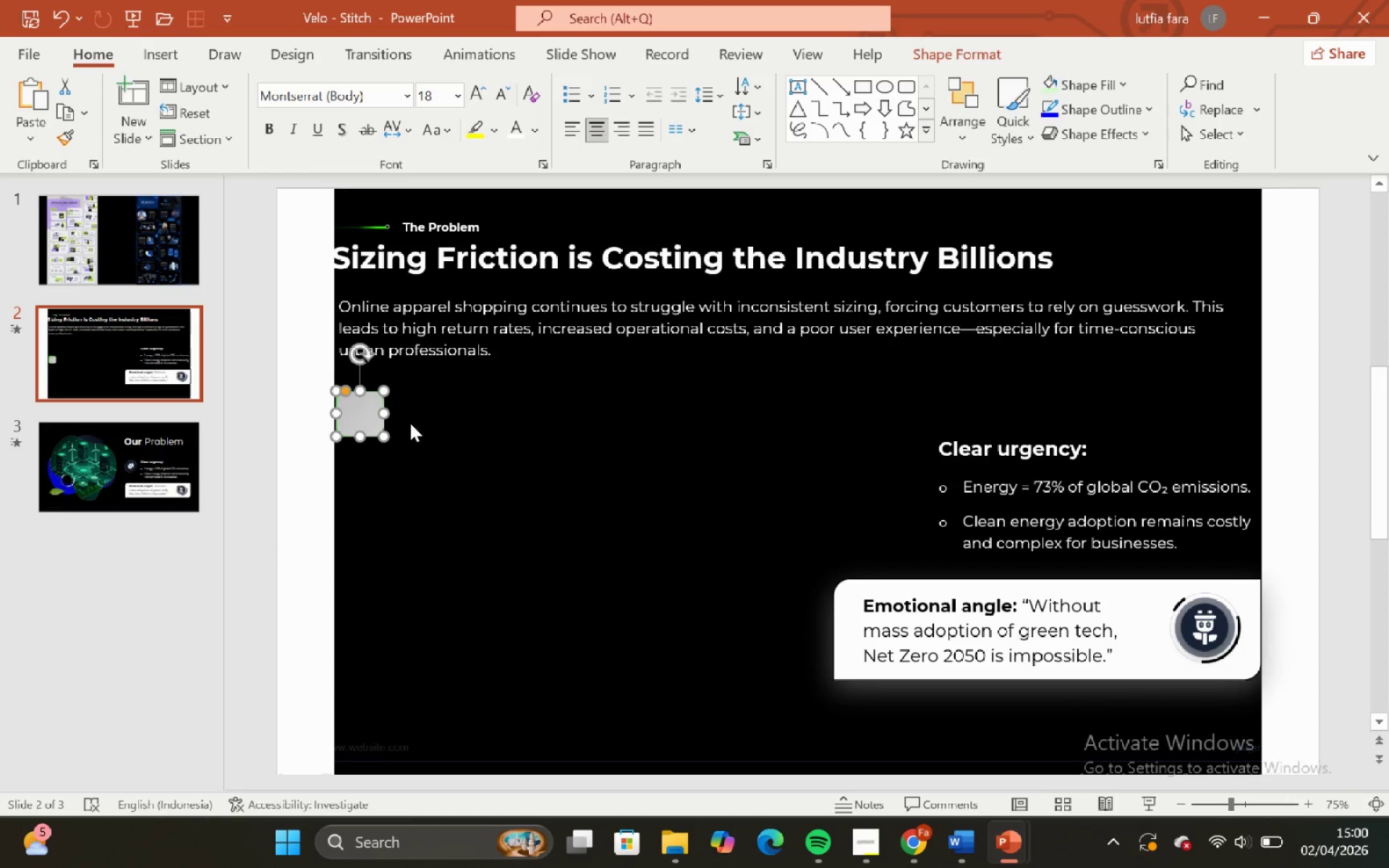 
key(Shift+ShiftLeft)
 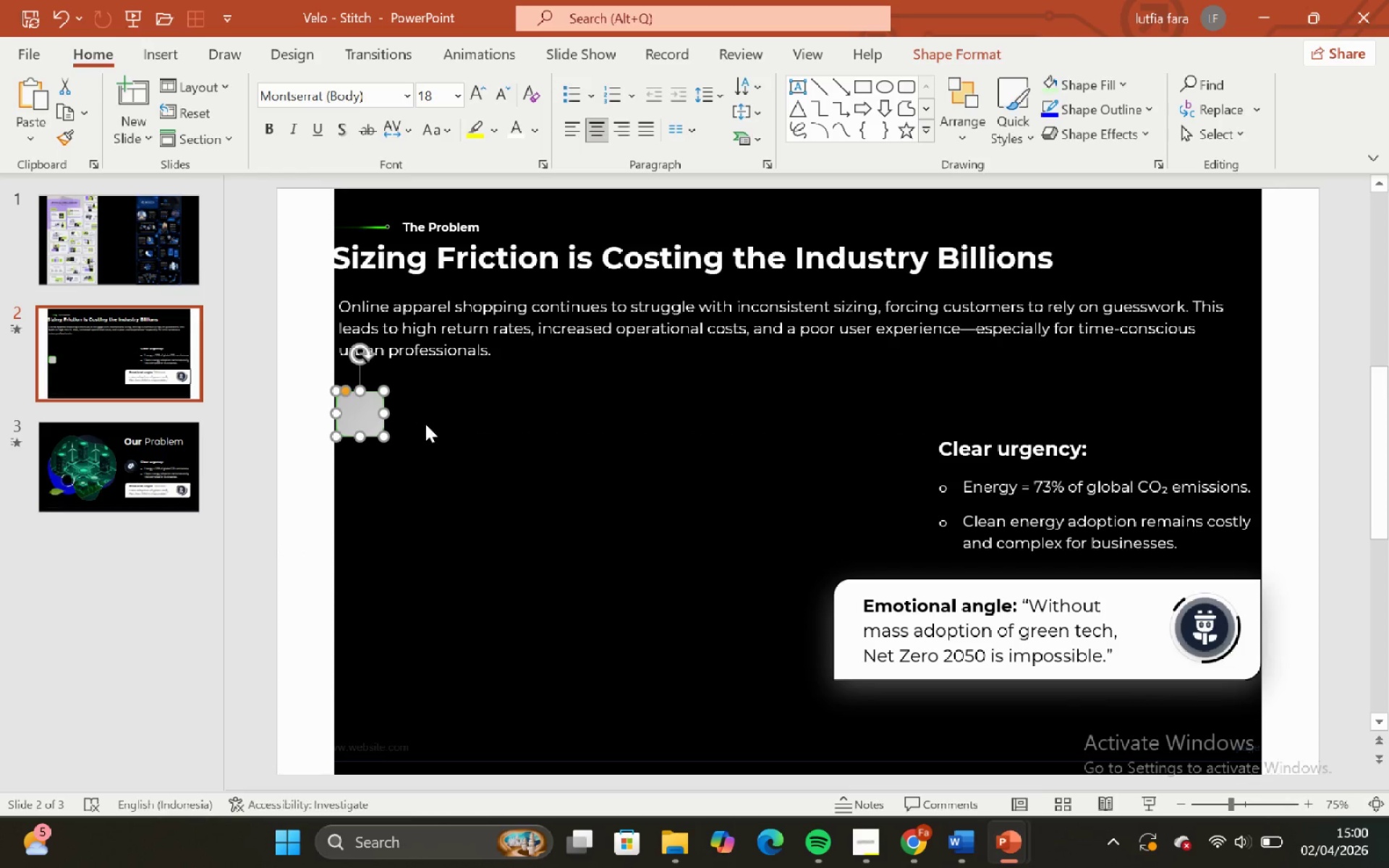 
key(Shift+ShiftLeft)
 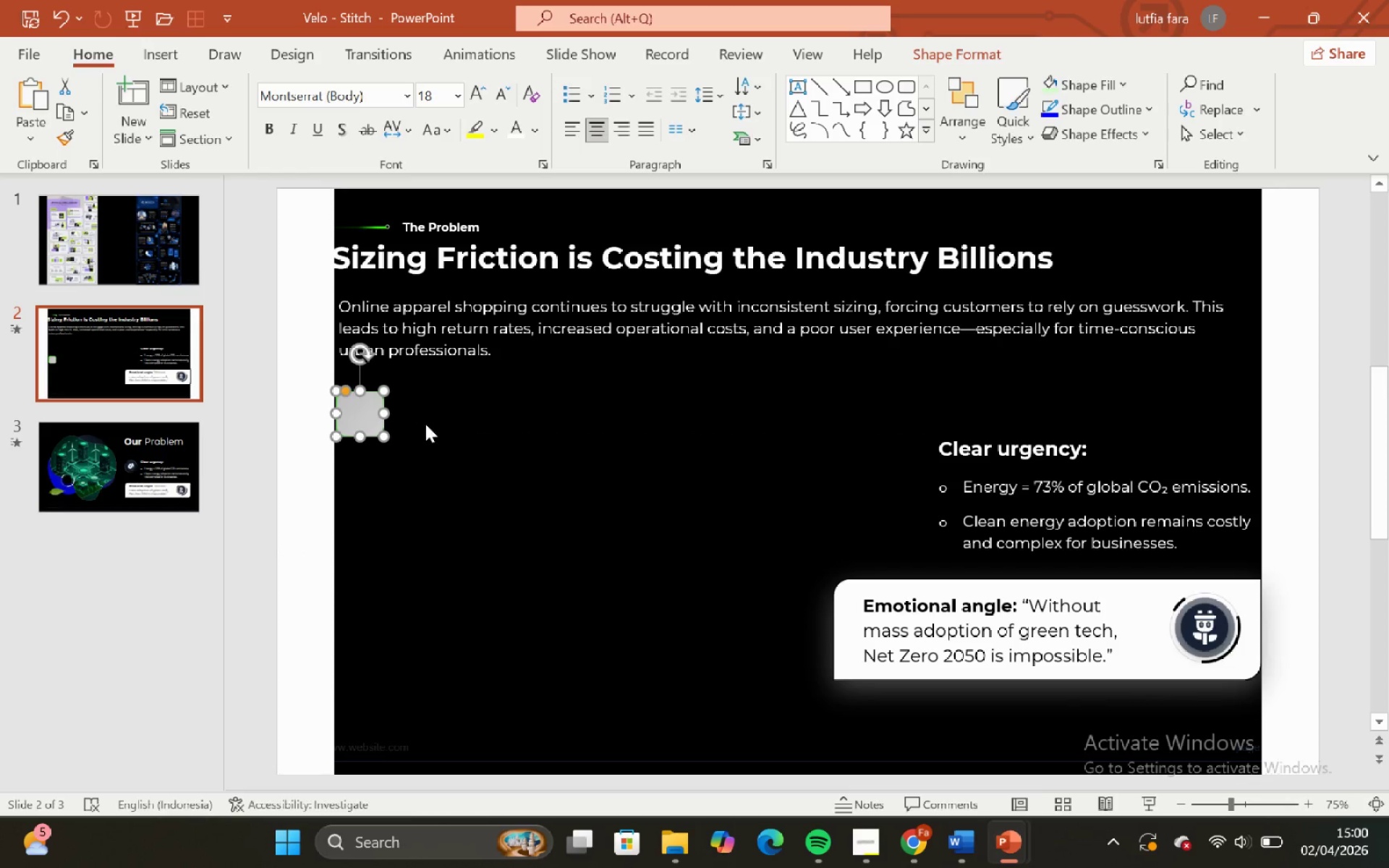 
key(Shift+ShiftLeft)
 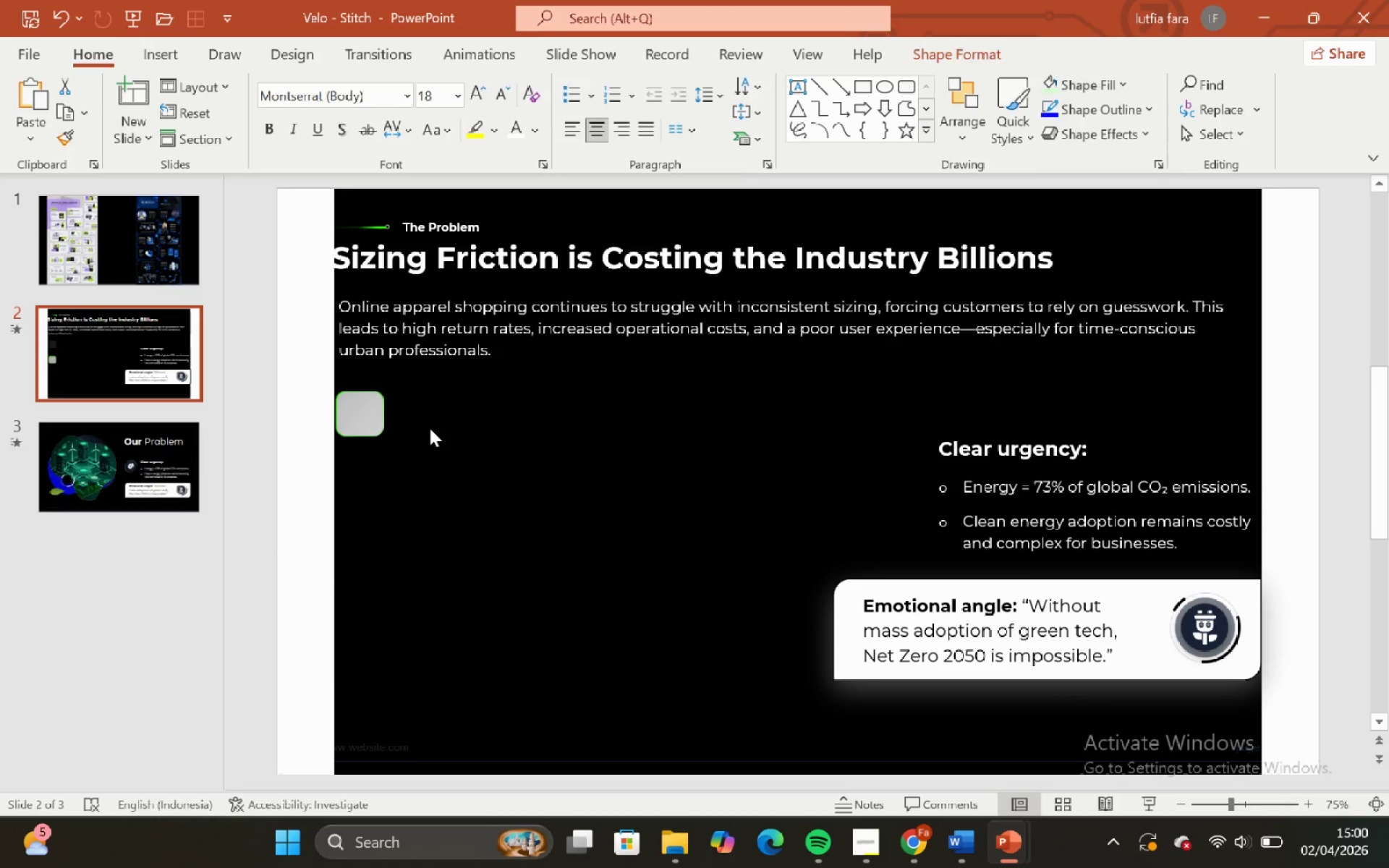 
left_click([430, 428])
 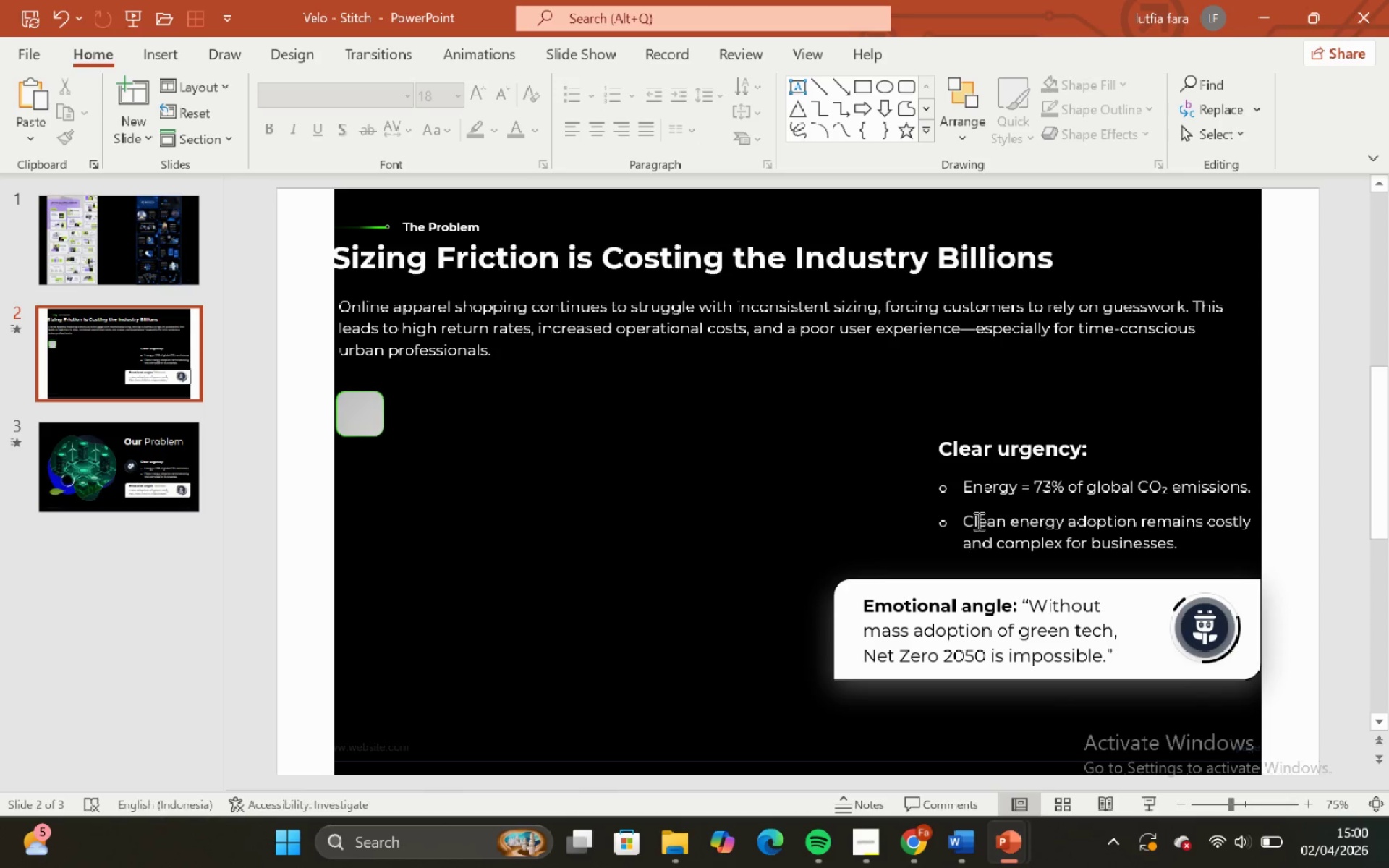 
left_click([990, 434])
 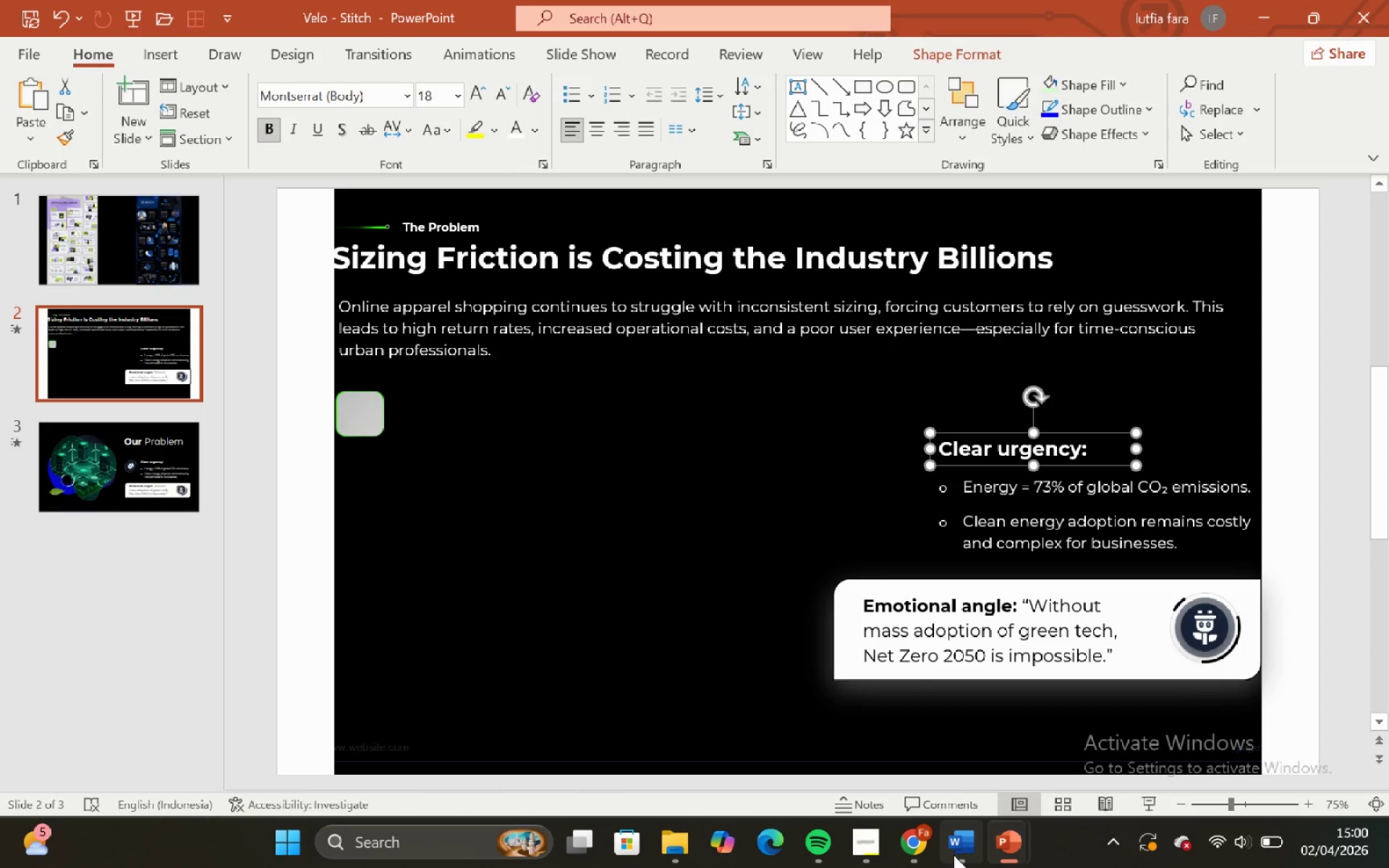 
left_click([940, 748])
 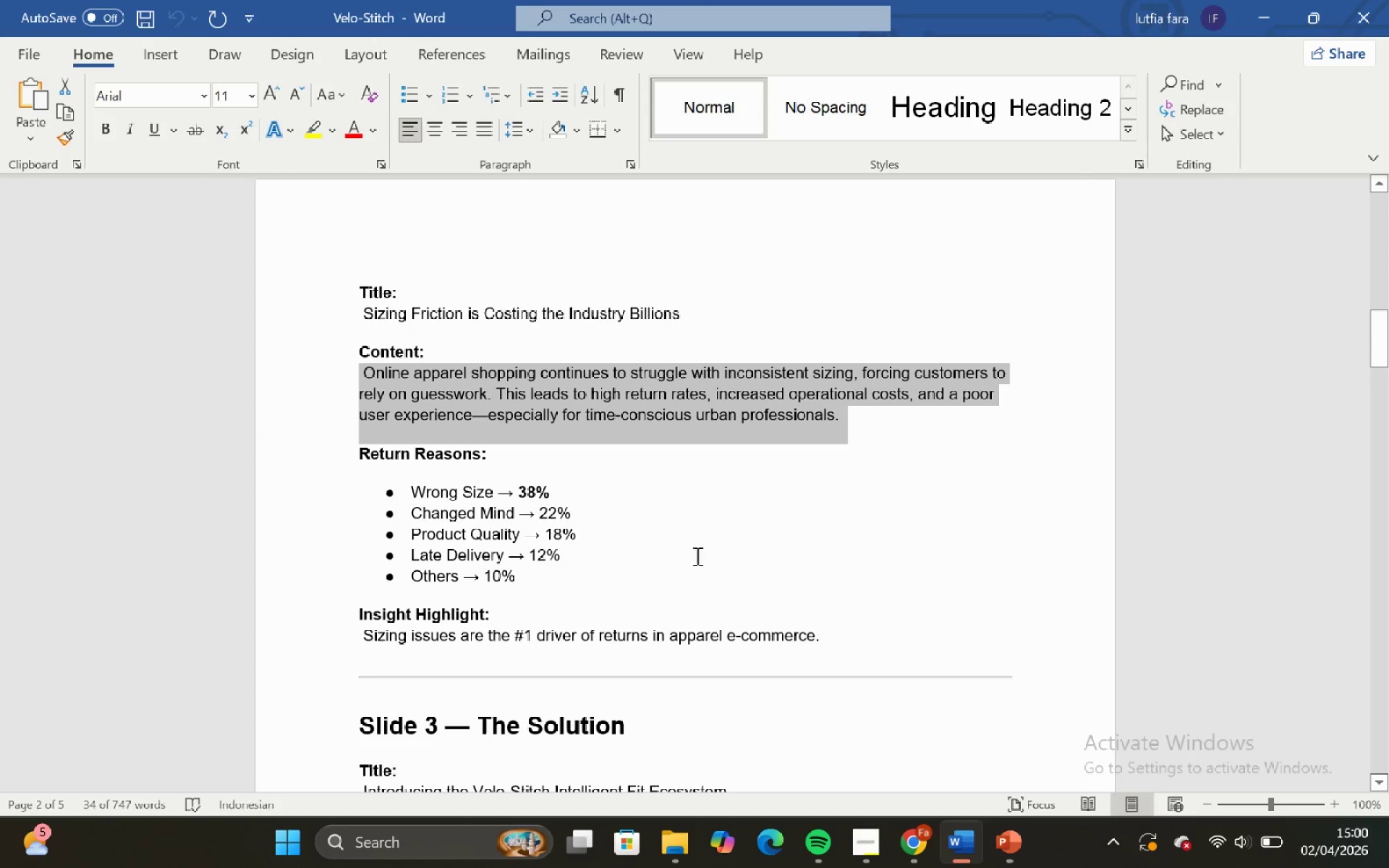 
left_click([671, 510])
 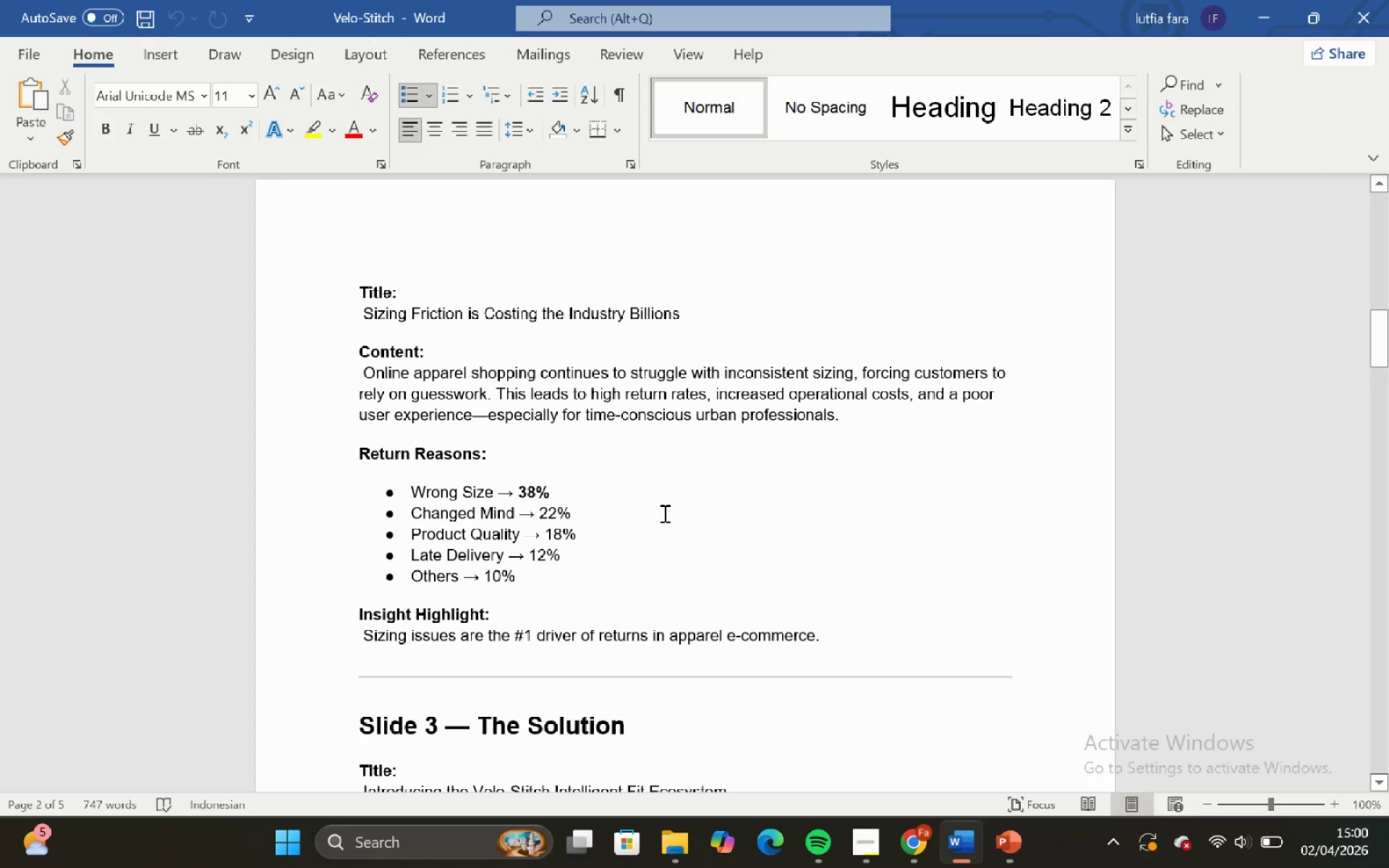 
scroll: coordinate [663, 513], scroll_direction: down, amount: 2.0
 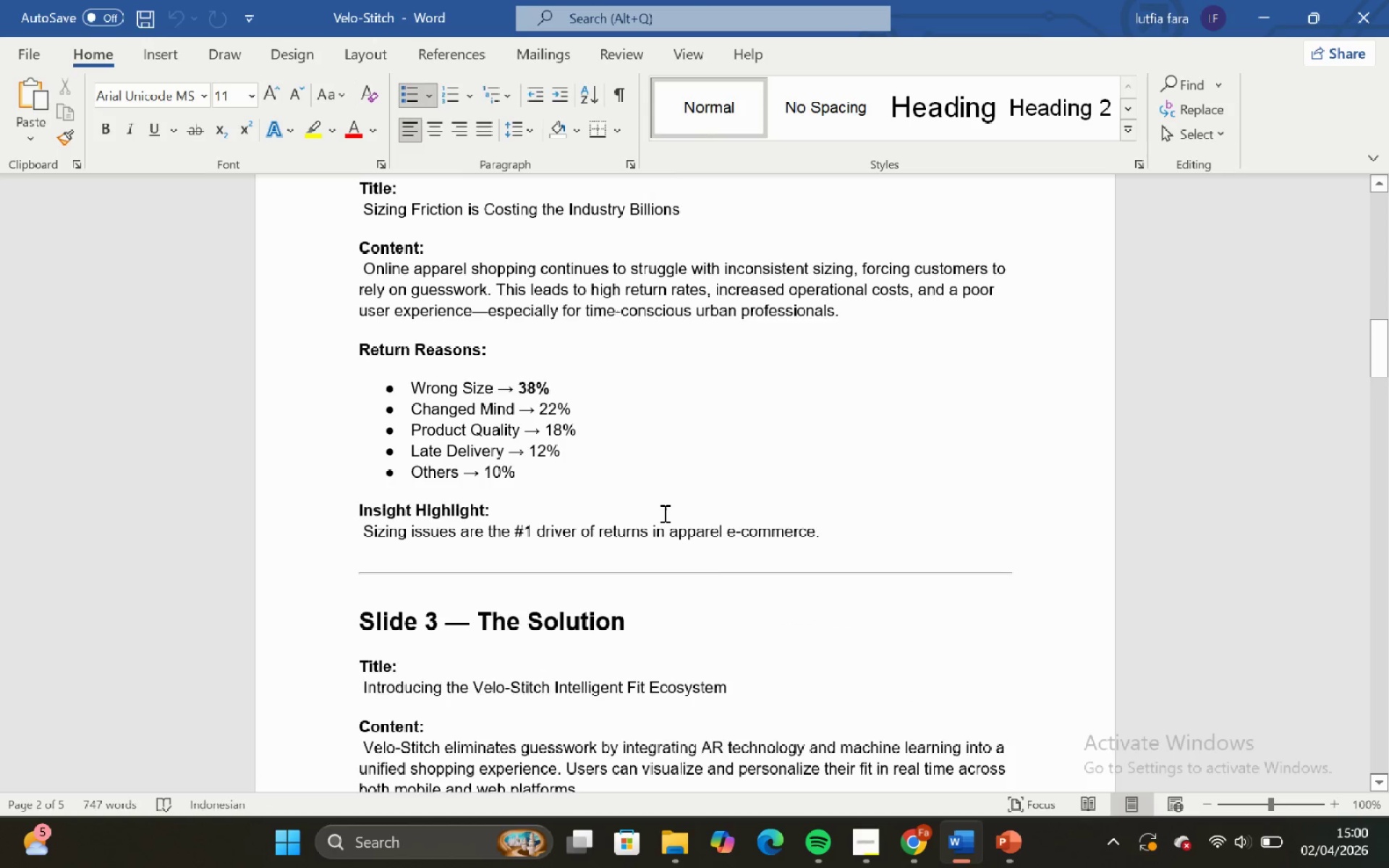 
scroll: coordinate [663, 513], scroll_direction: none, amount: 0.0
 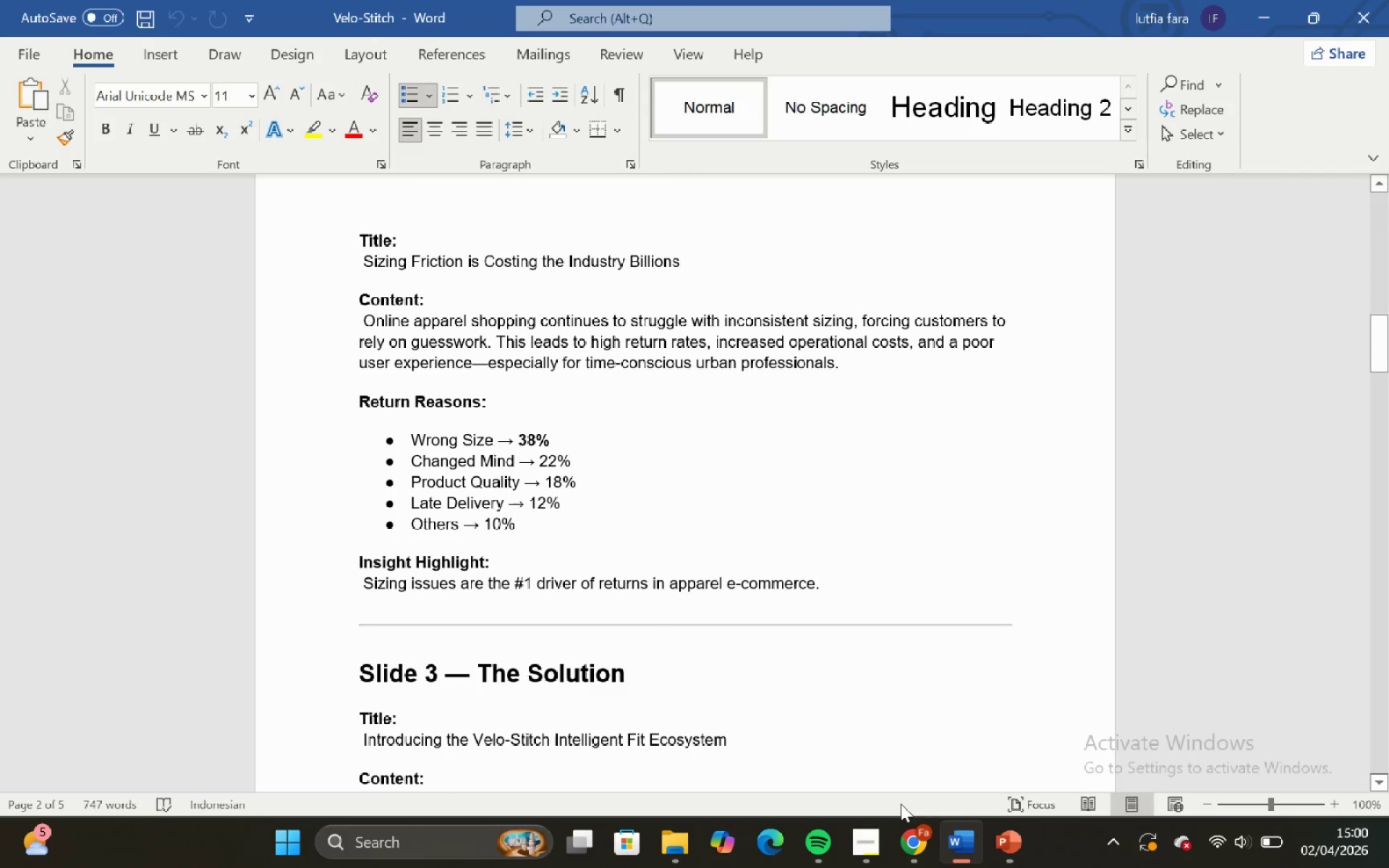 
mouse_move([1020, 831])
 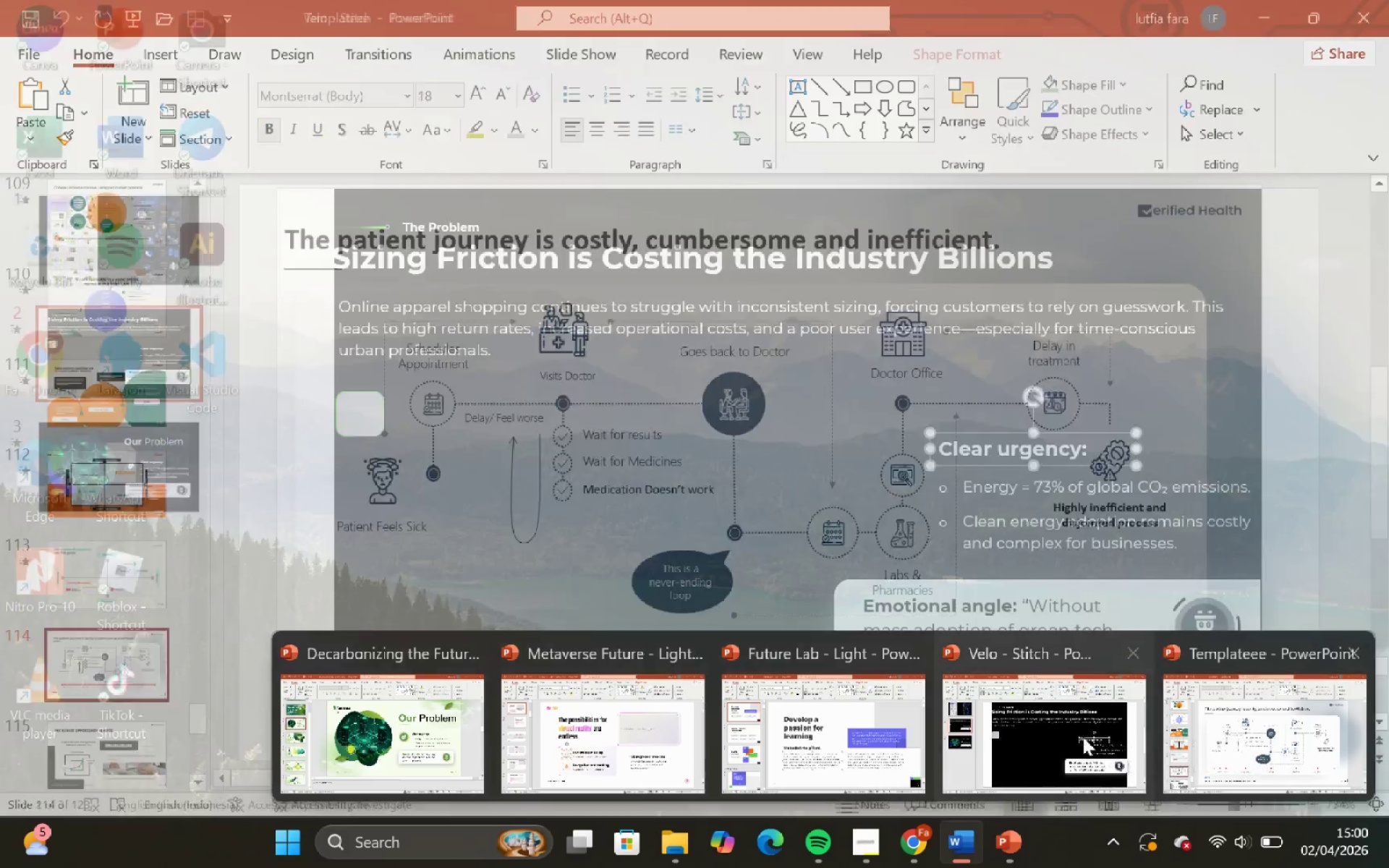 
left_click([1083, 737])
 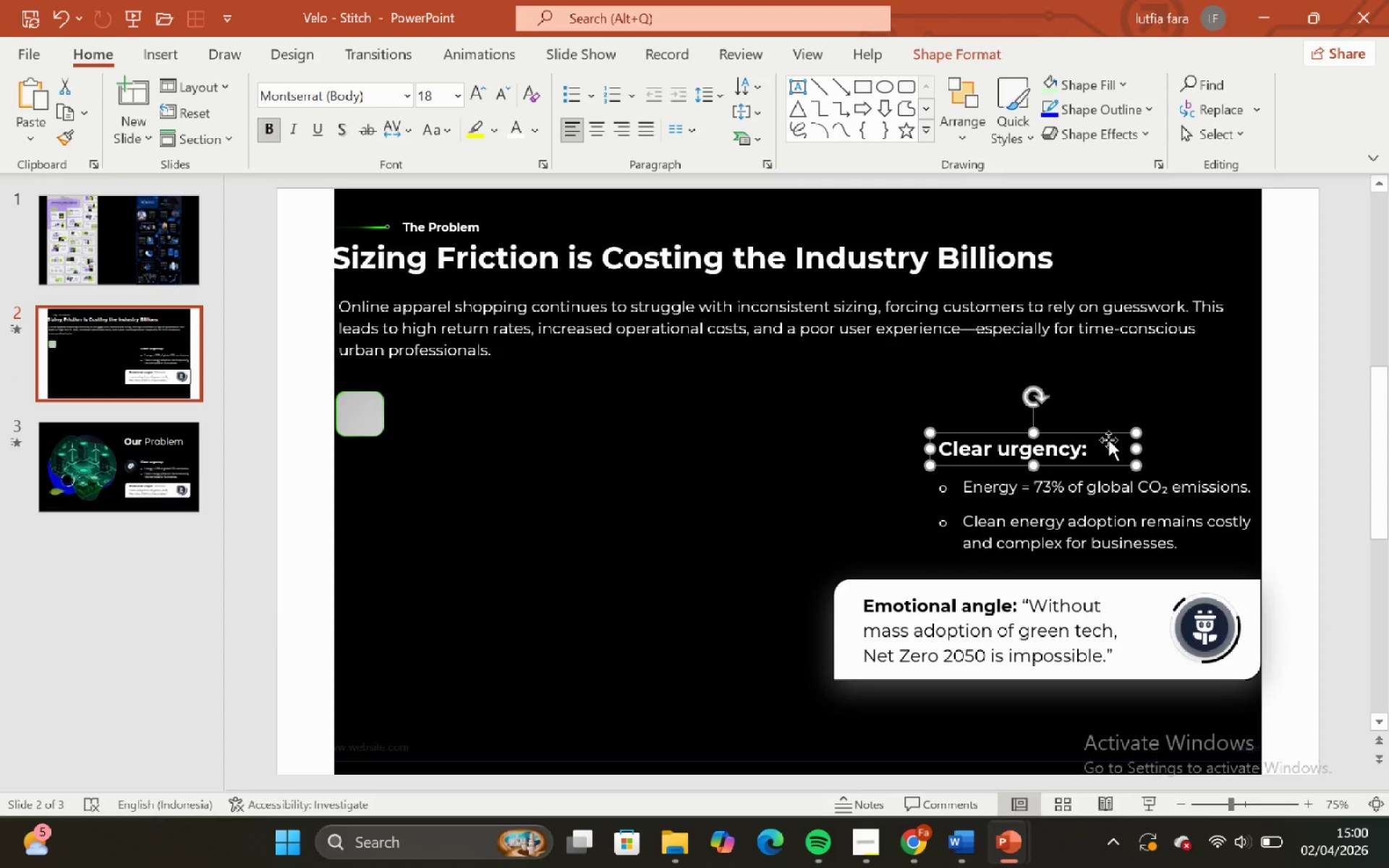 
left_click_drag(start_coordinate=[1108, 440], to_coordinate=[576, 405])
 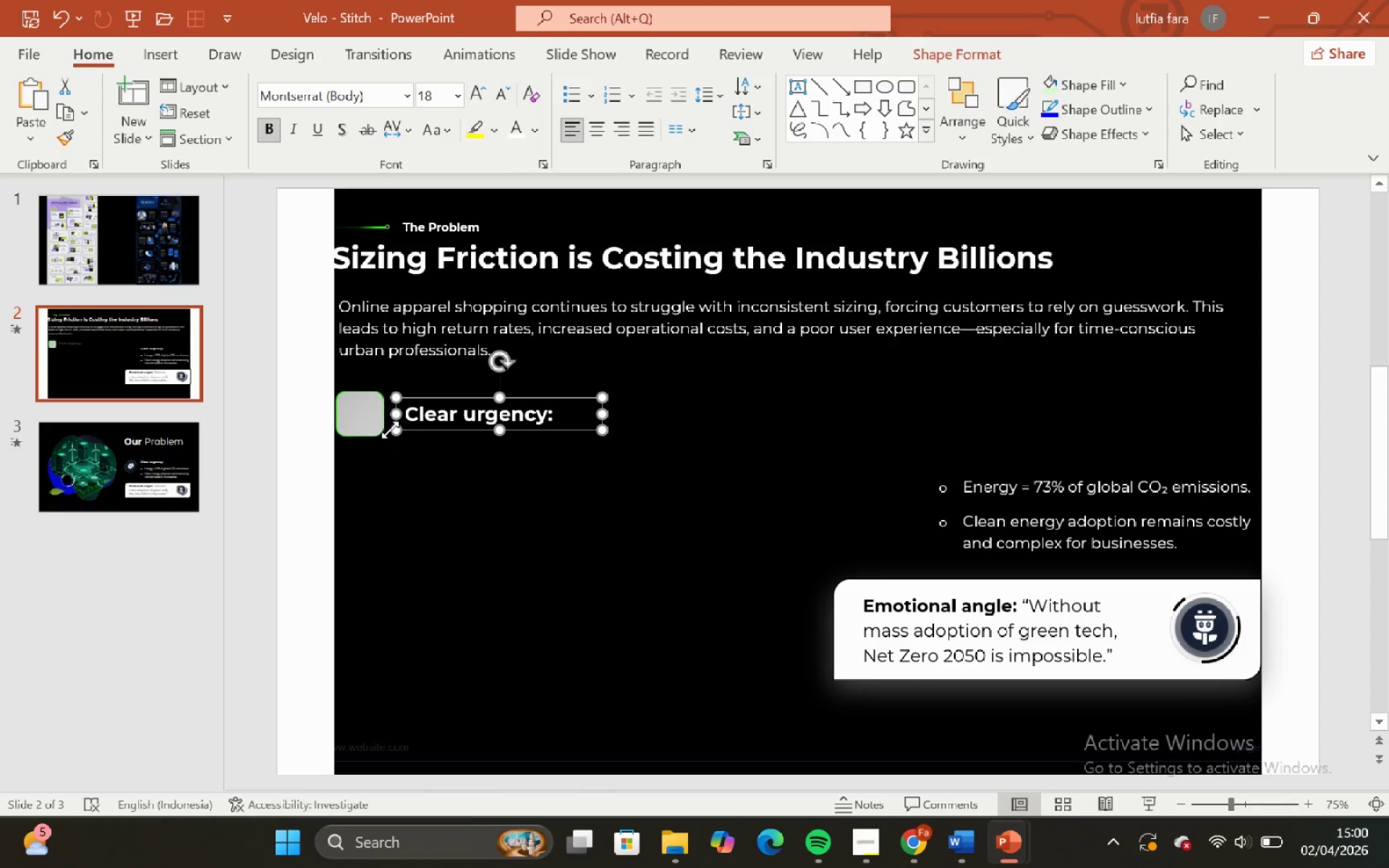 
hold_key(key=ShiftLeft, duration=0.56)
left_click([367, 418])
 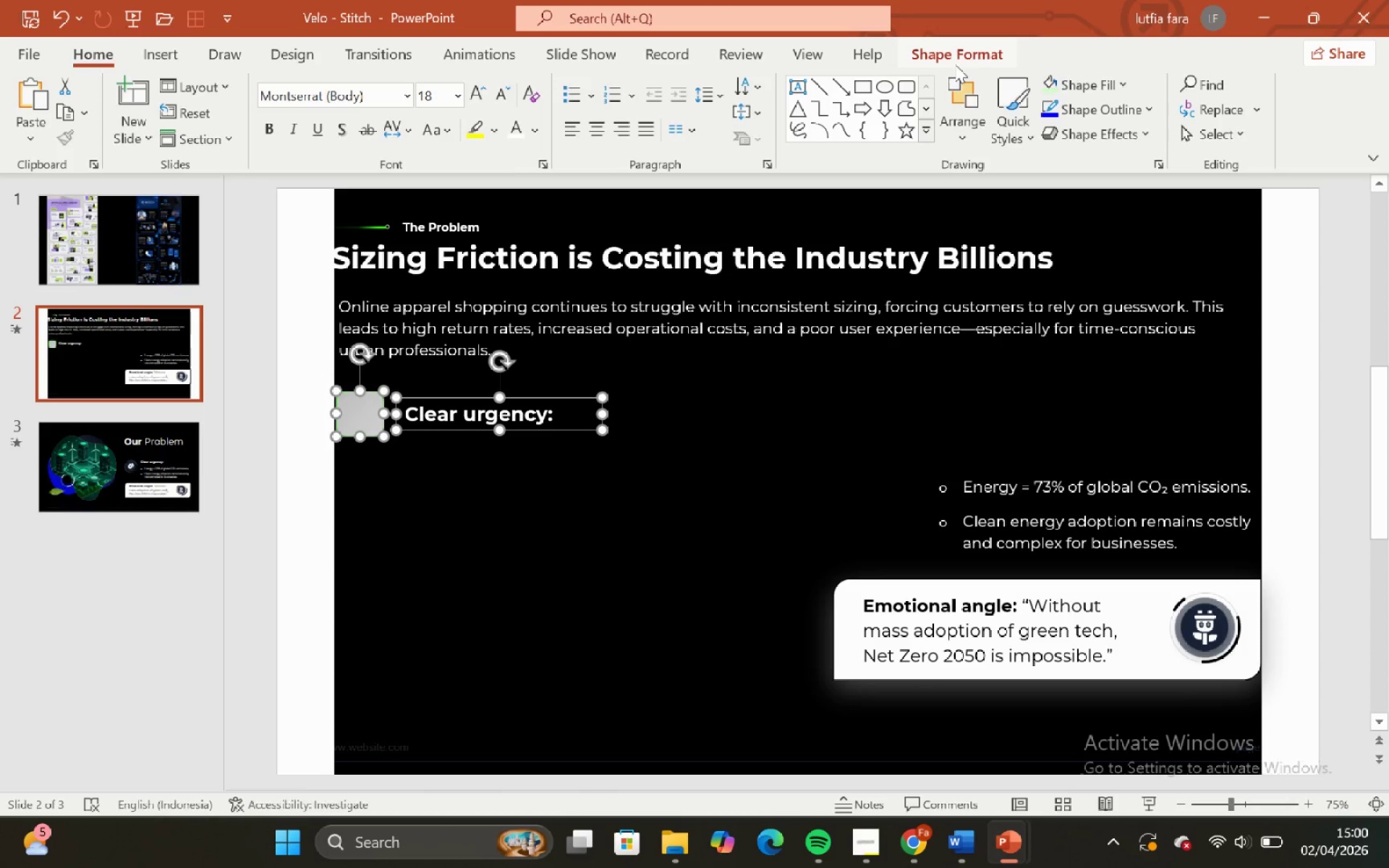 
left_click_drag(start_coordinate=[955, 61], to_coordinate=[1147, 88])
 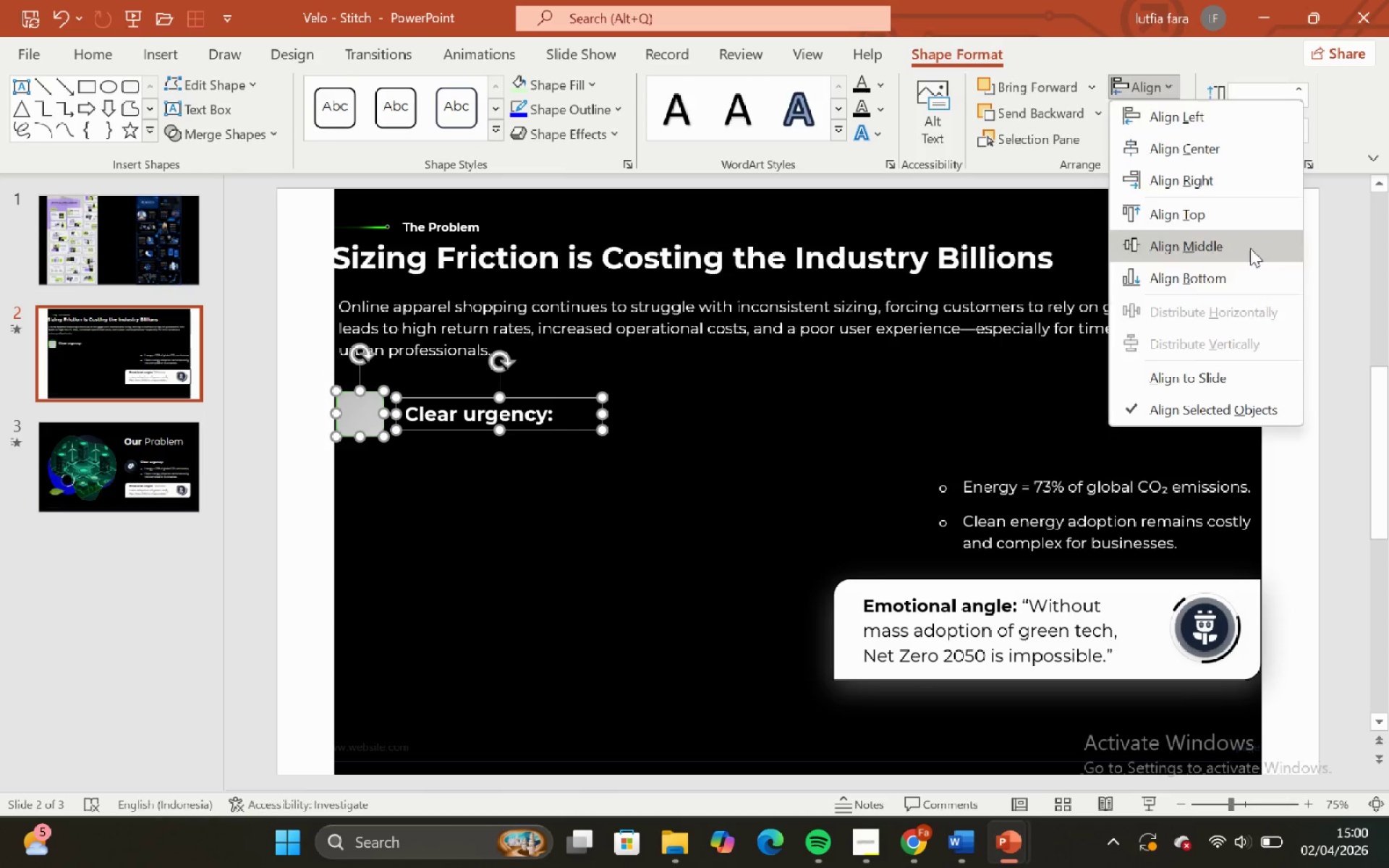 
left_click([1147, 88])
 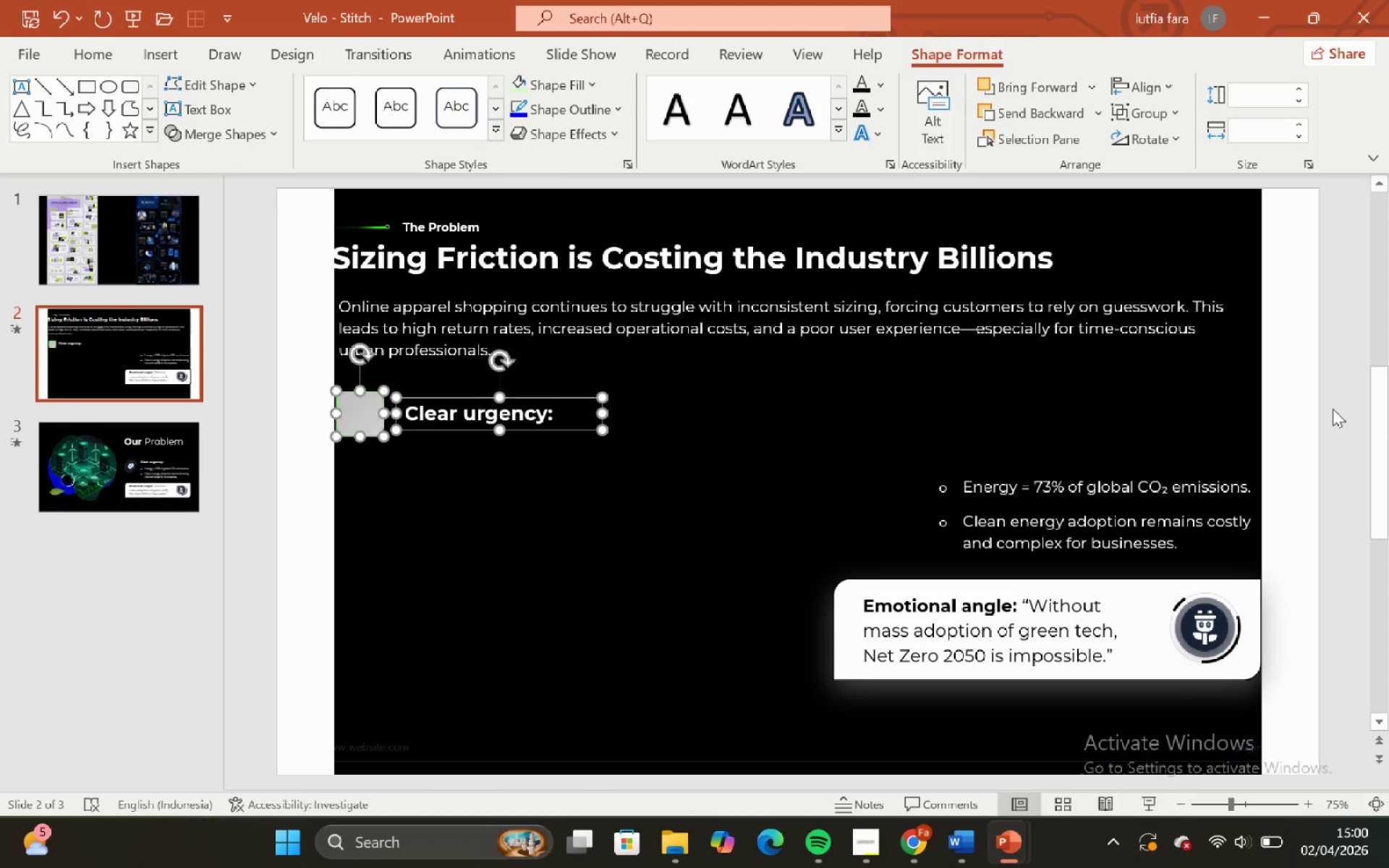 
double_click([1155, 501])
 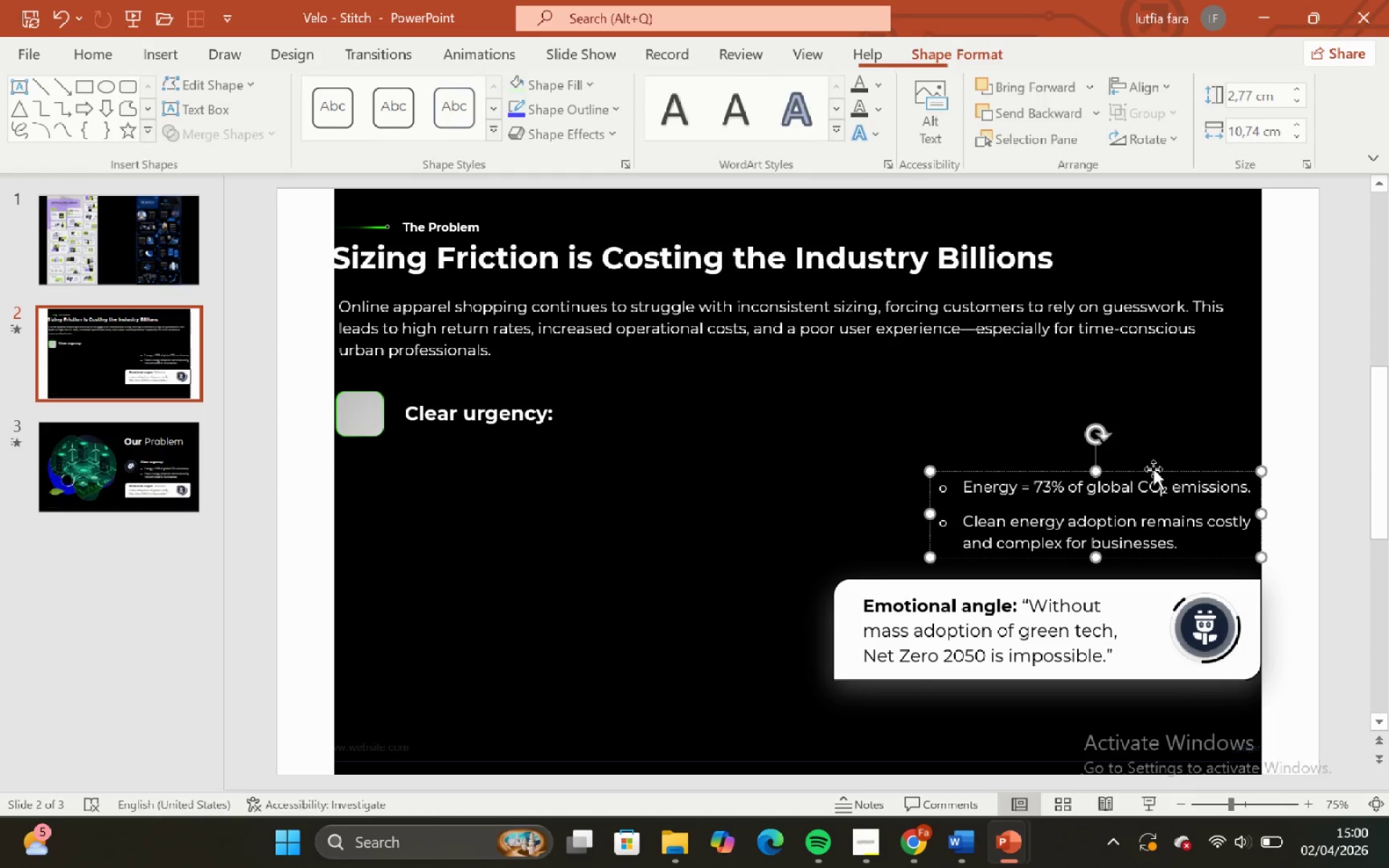 
left_click([1153, 469])
 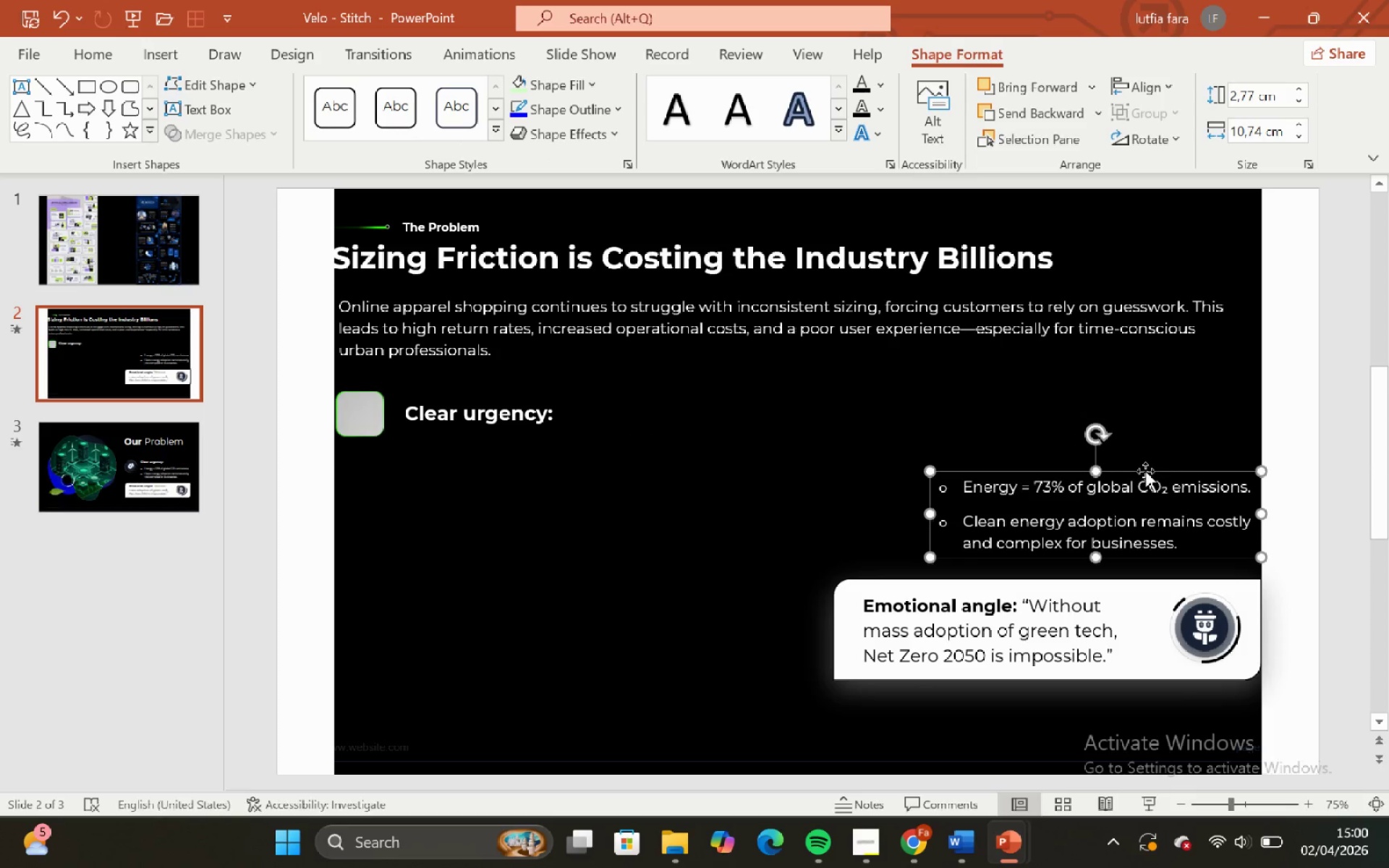 
key(Backspace)
 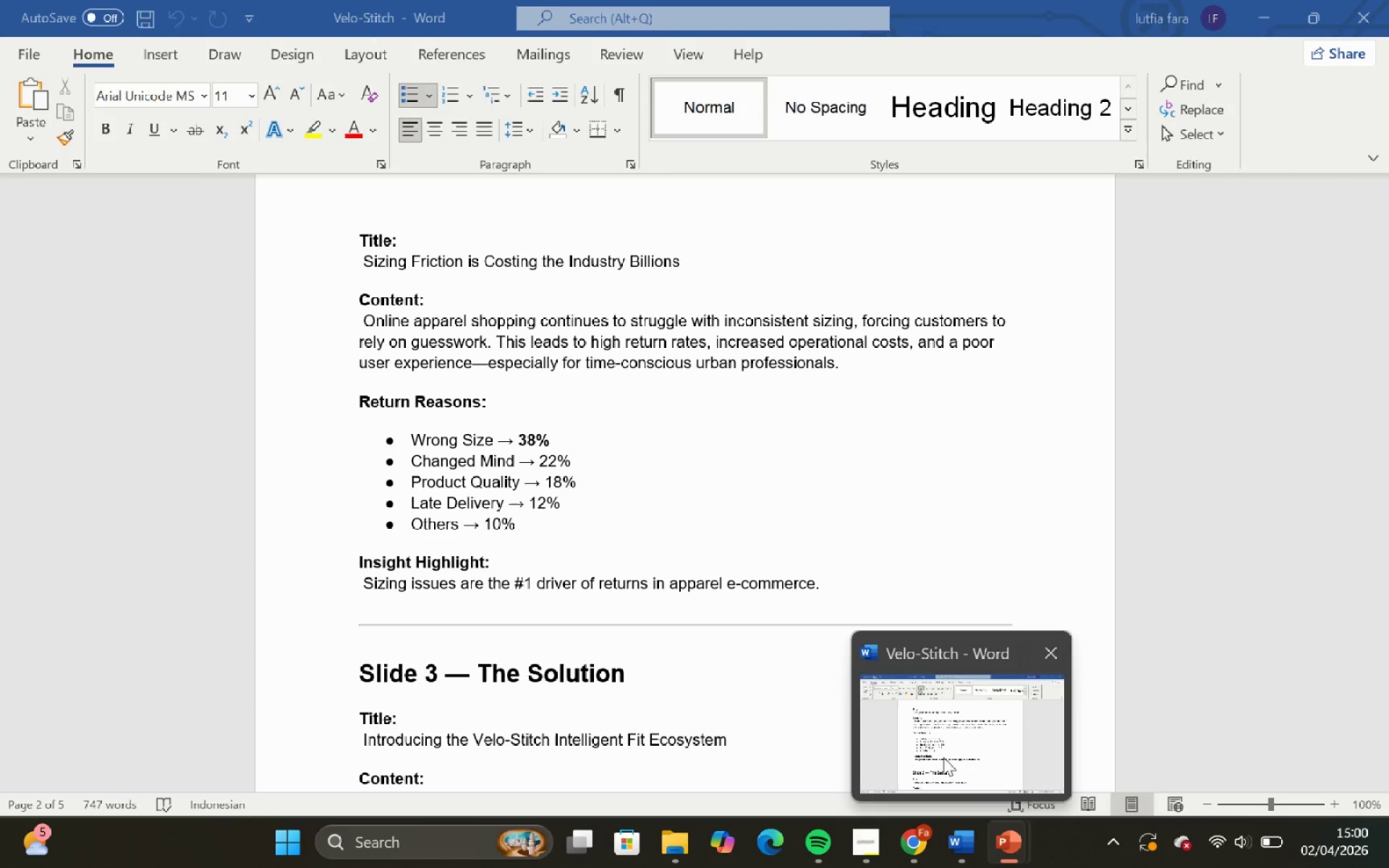 
wait(9.78)
 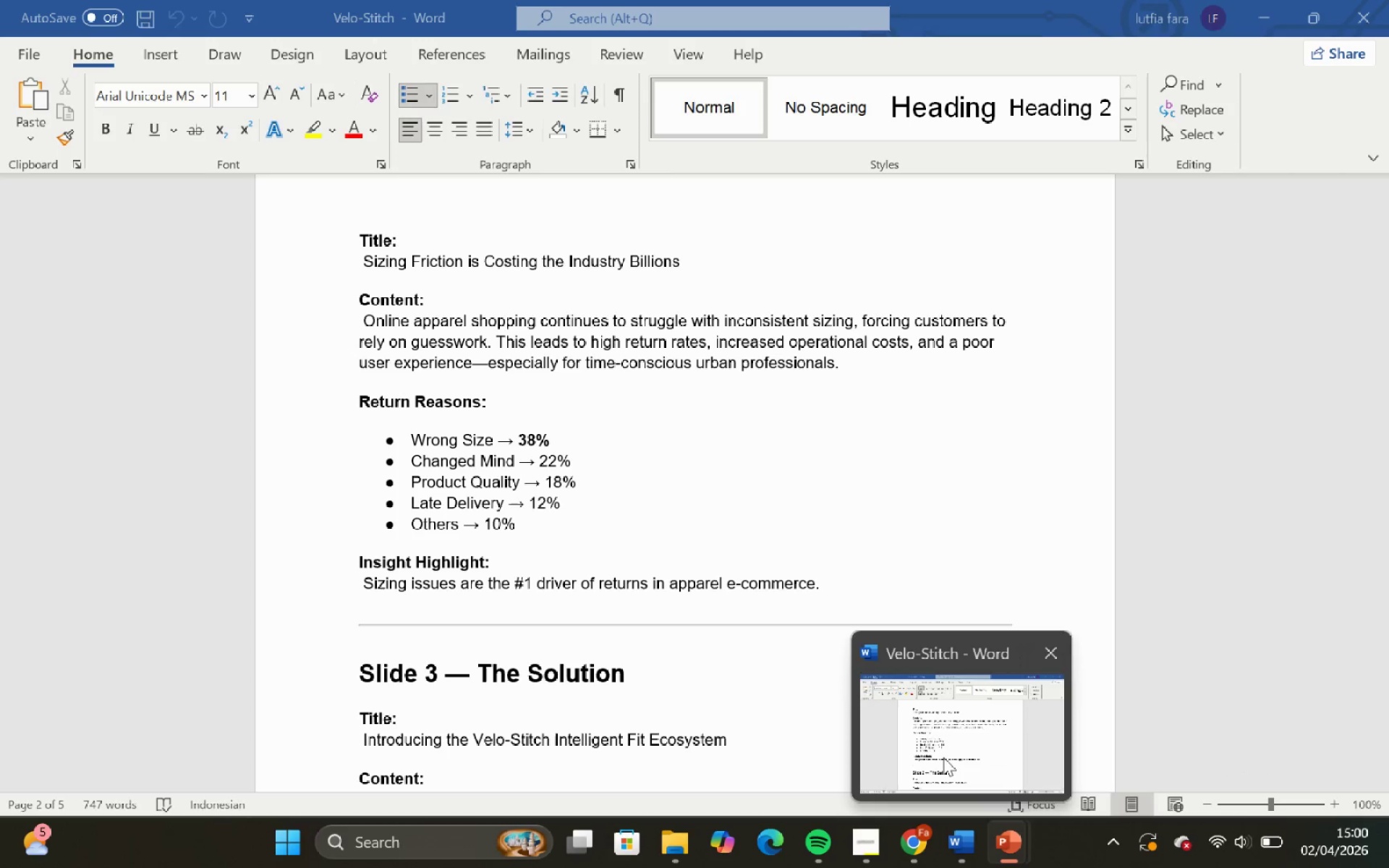 
left_click([353, 407])
 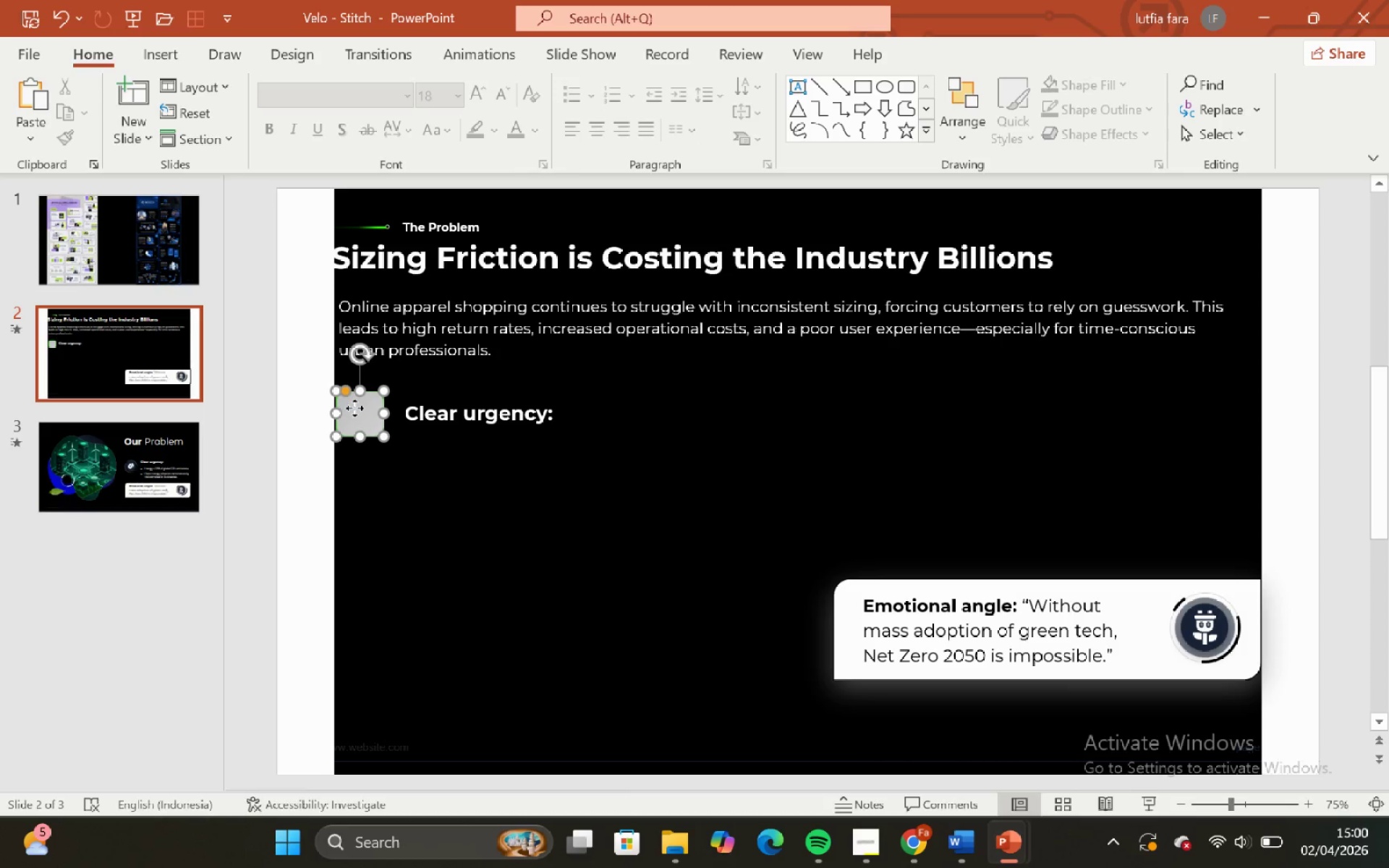 
hold_key(key=ShiftLeft, duration=0.56)
double_click([441, 407])
 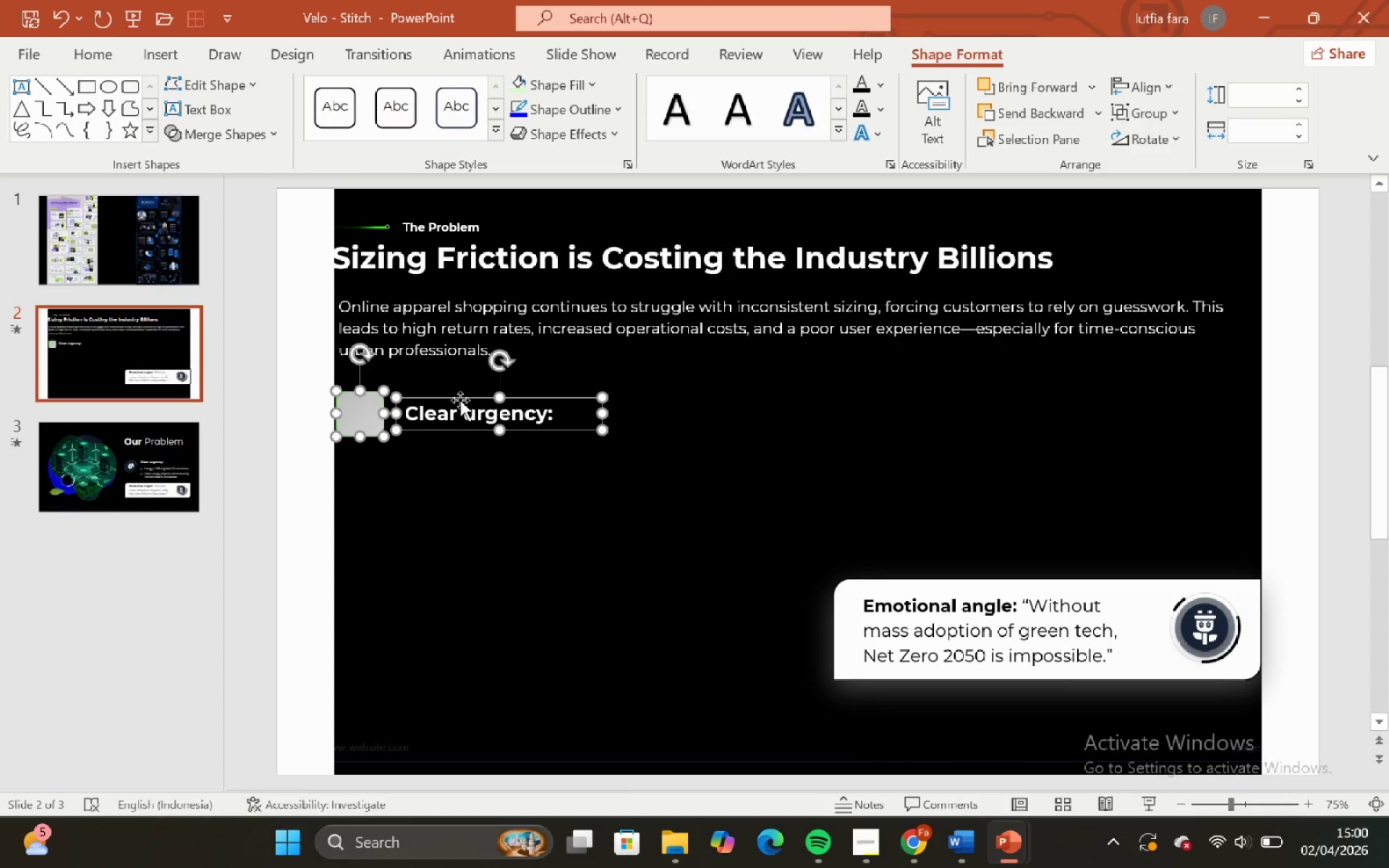 
hold_key(key=ShiftLeft, duration=3.17)